 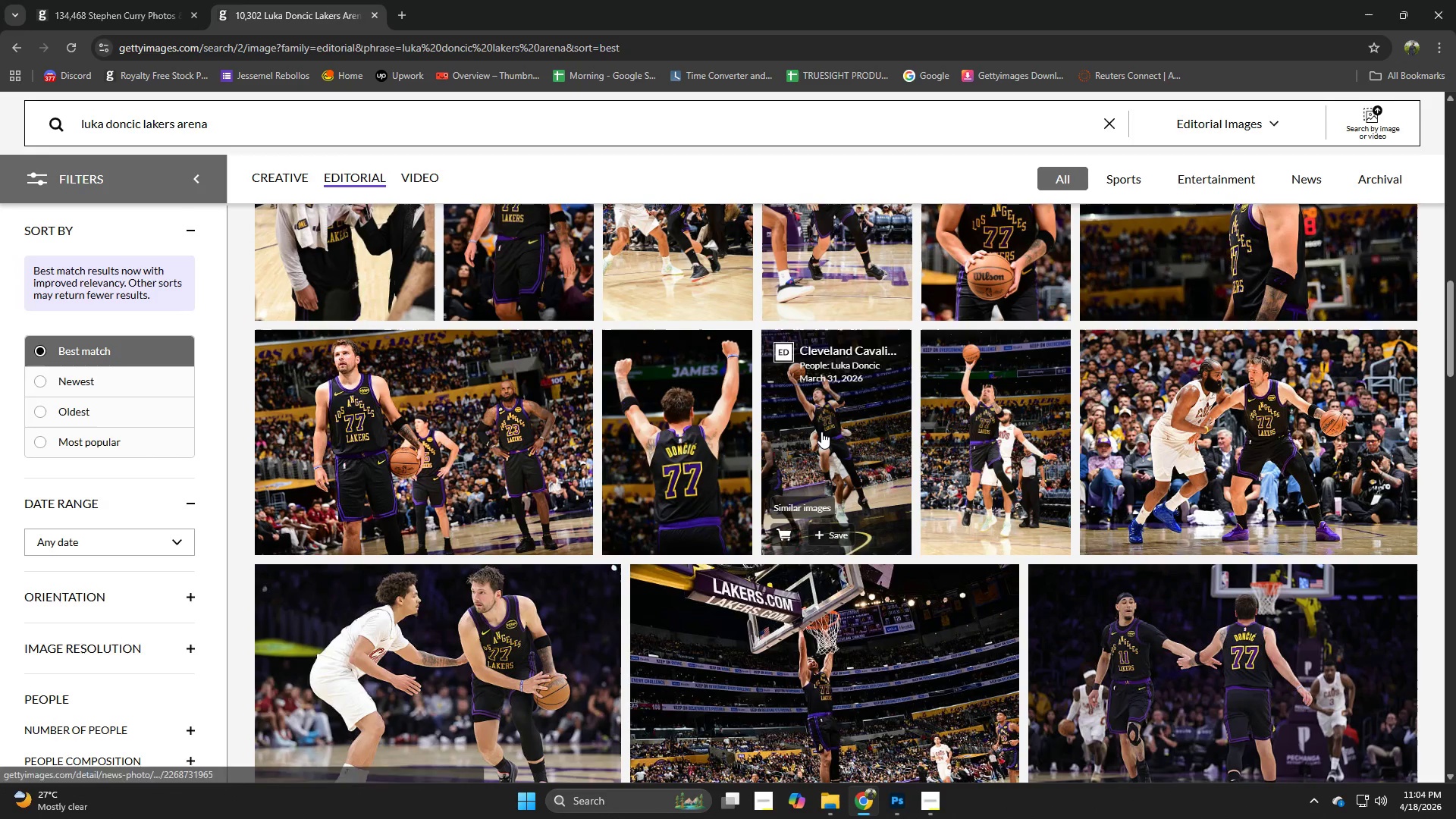 
scroll: coordinate [851, 504], scroll_direction: down, amount: 5.0
 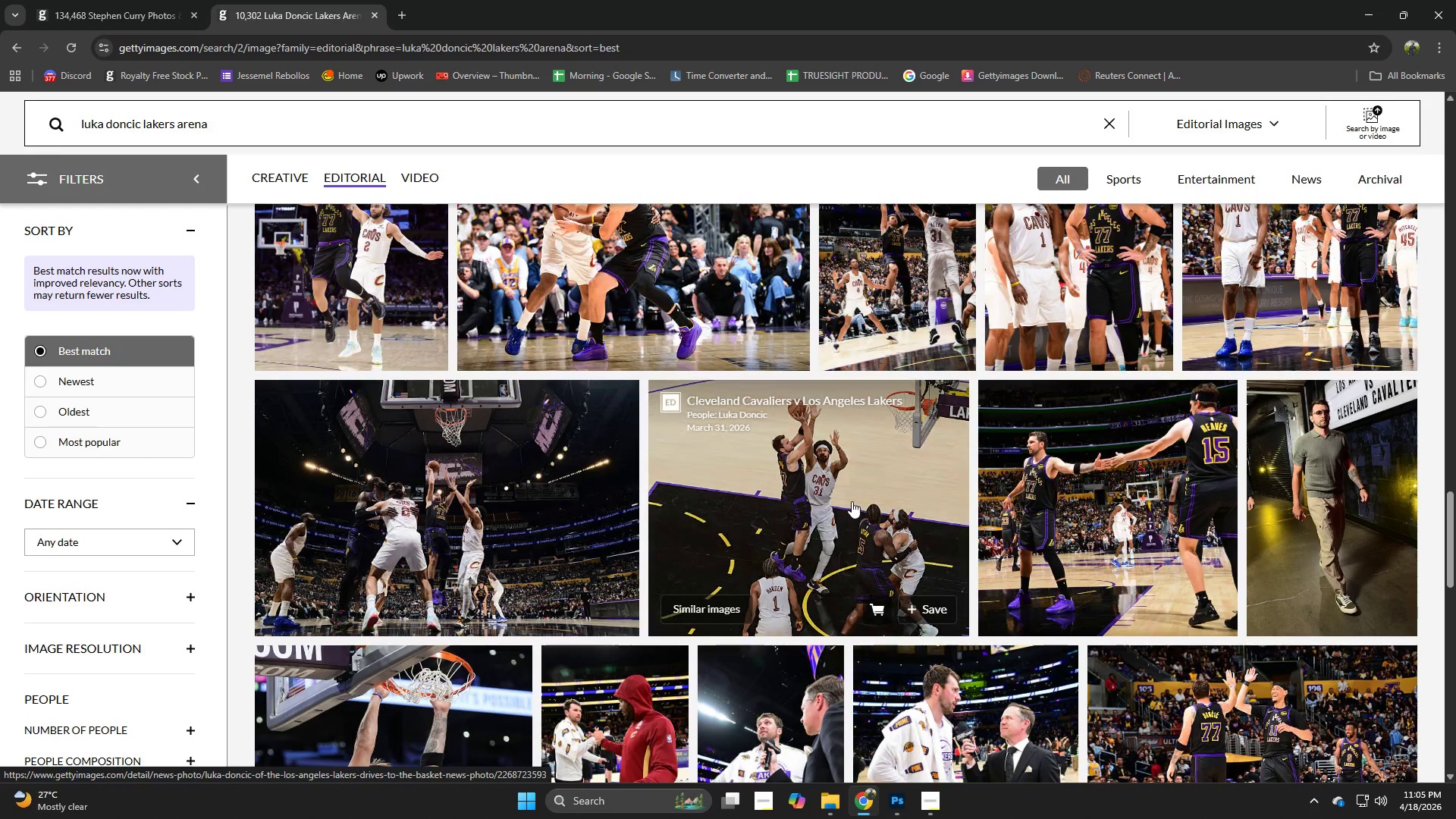 
scroll: coordinate [931, 453], scroll_direction: down, amount: 3.0
 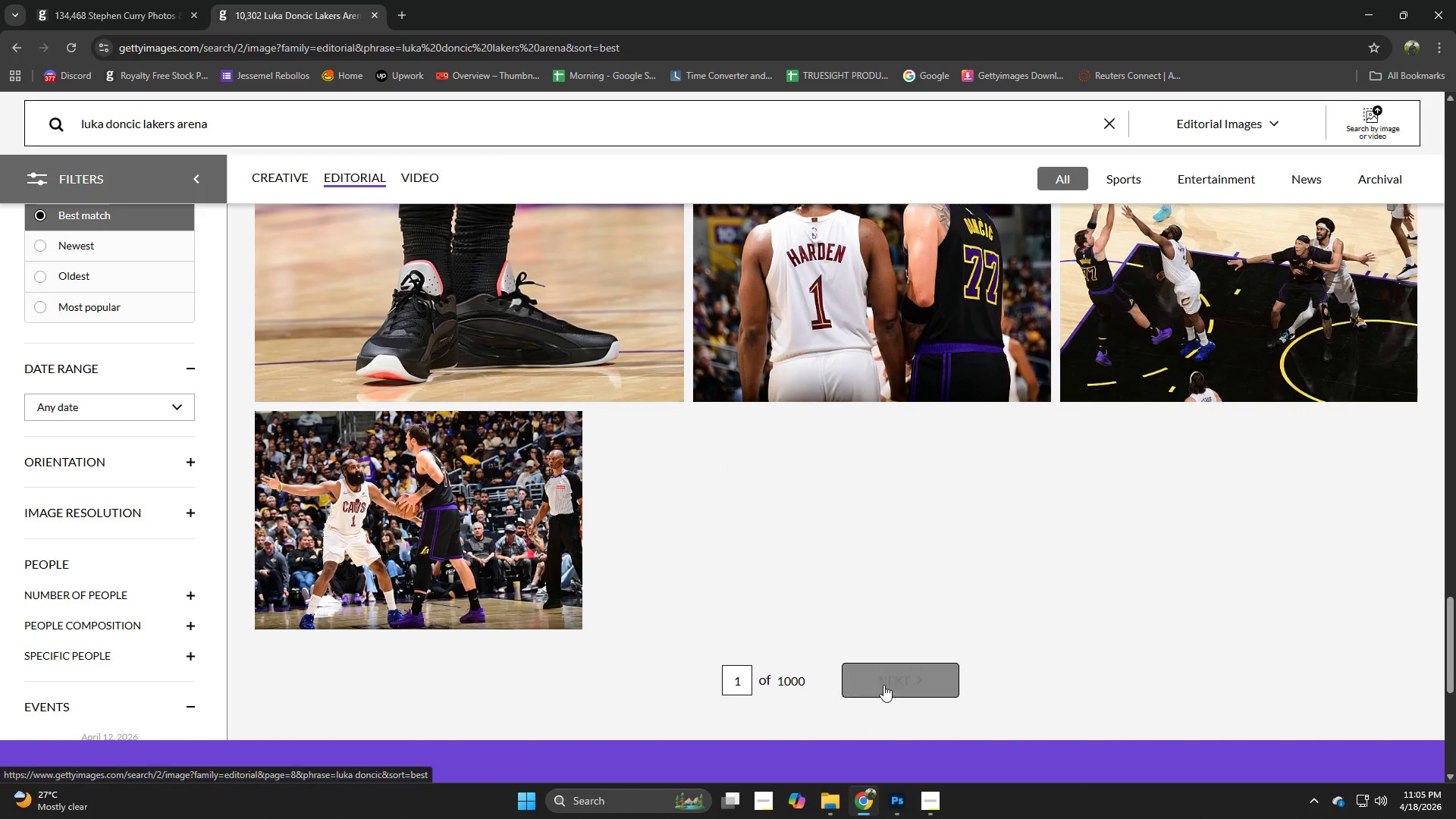 
left_click([889, 686])
 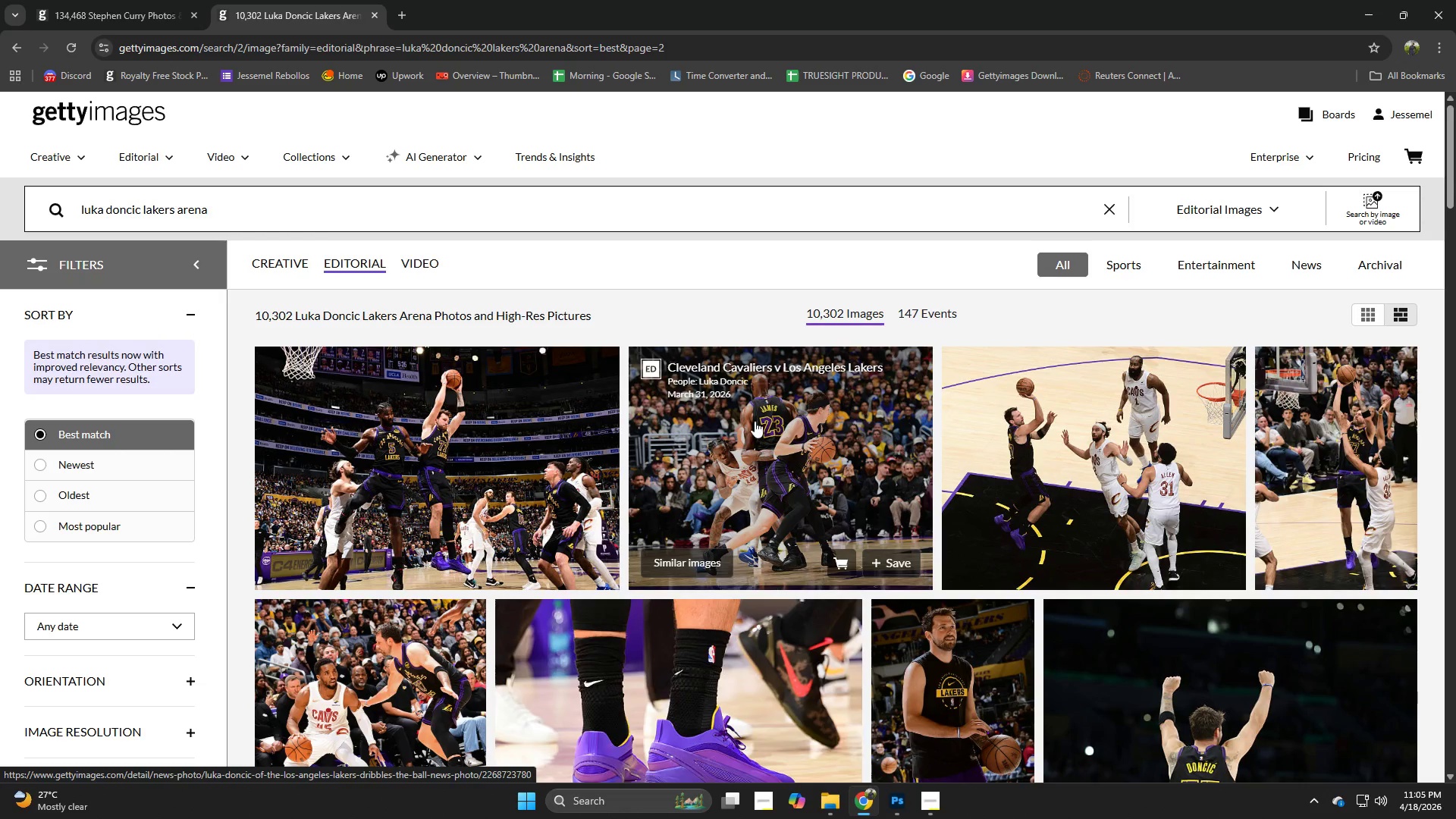 
scroll: coordinate [740, 439], scroll_direction: down, amount: 3.0
 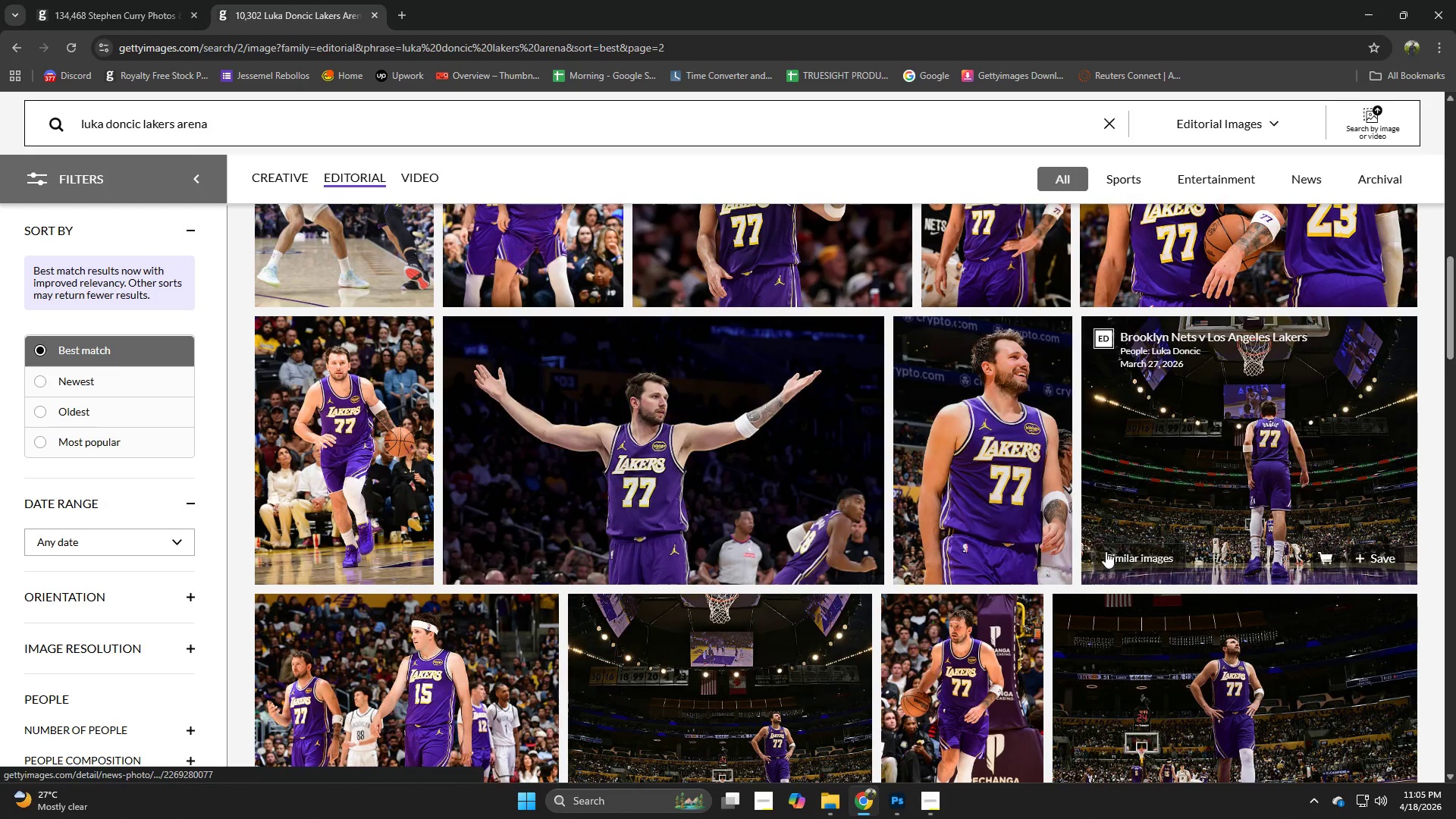 
left_click([1160, 499])
 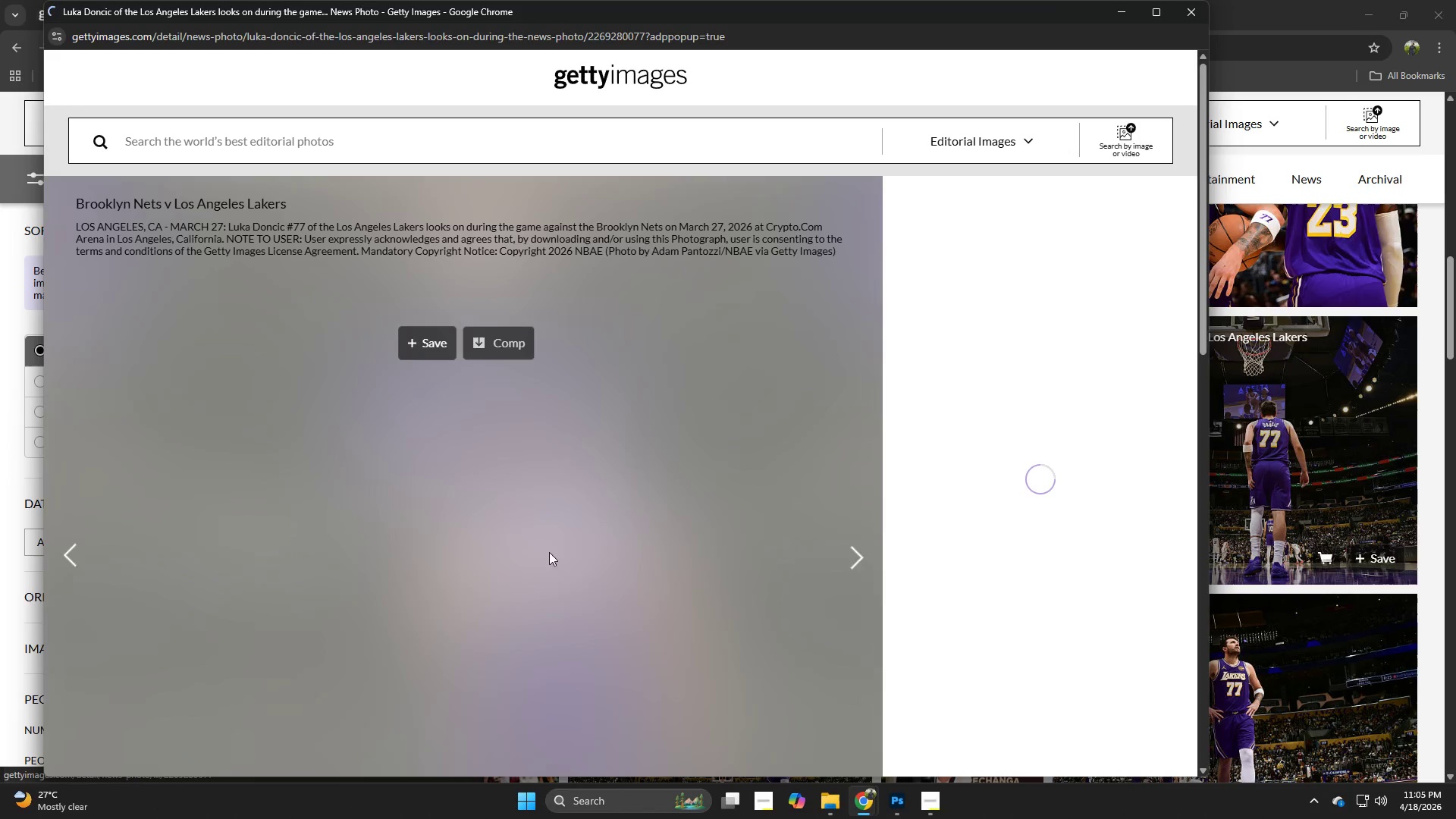 
left_click([302, 546])
 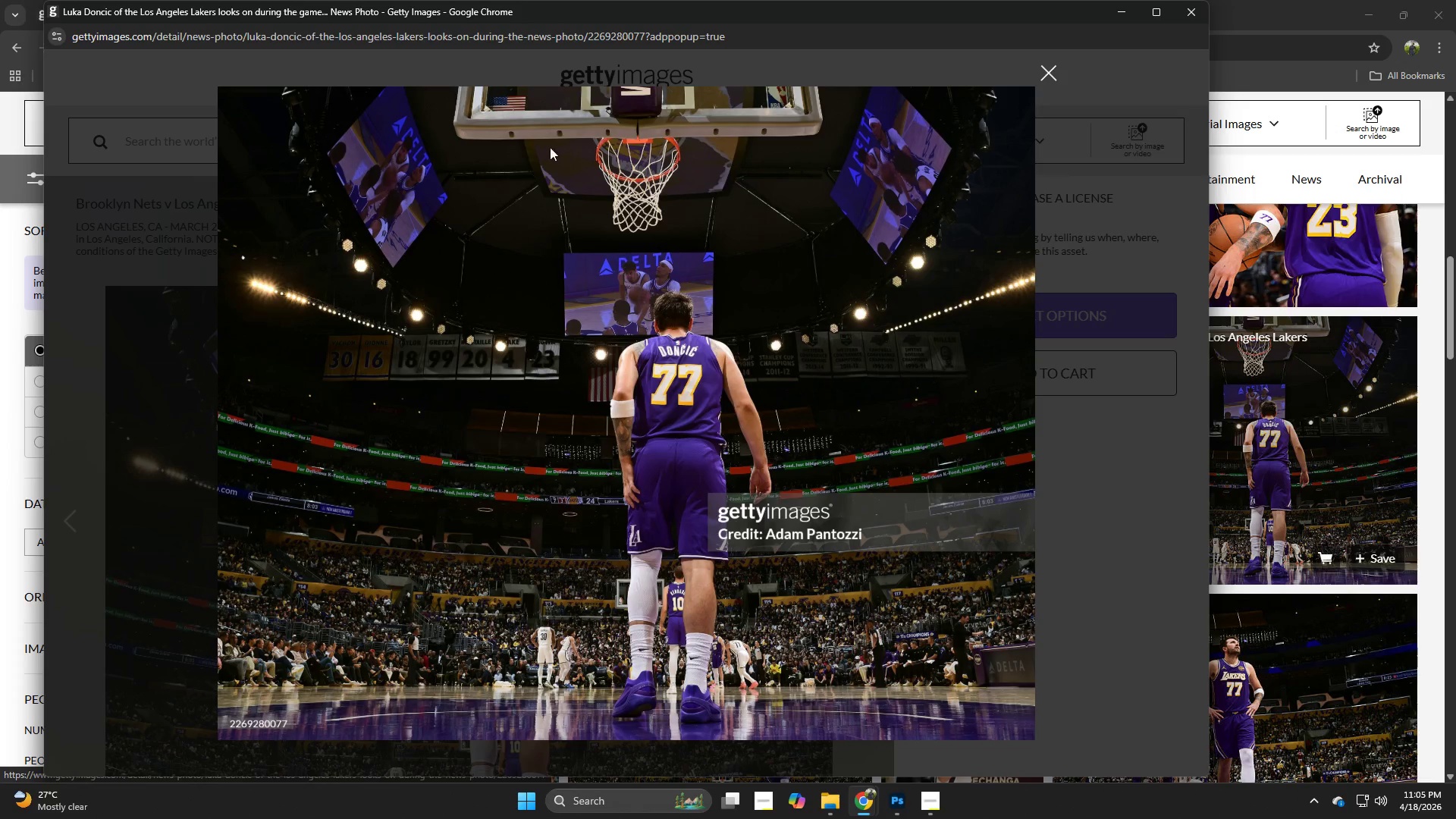 
left_click([411, 275])
 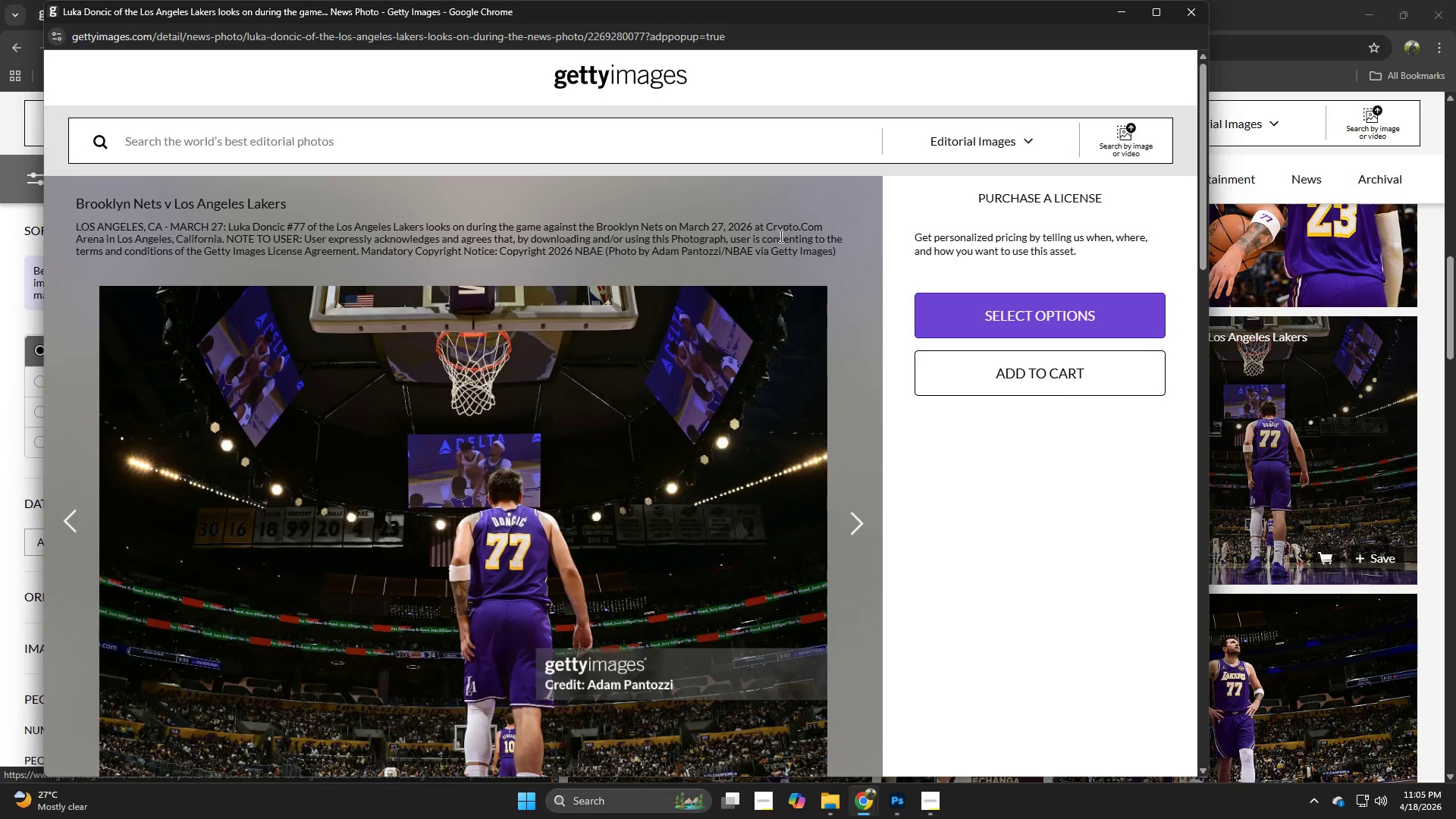 
left_click([278, 620])
 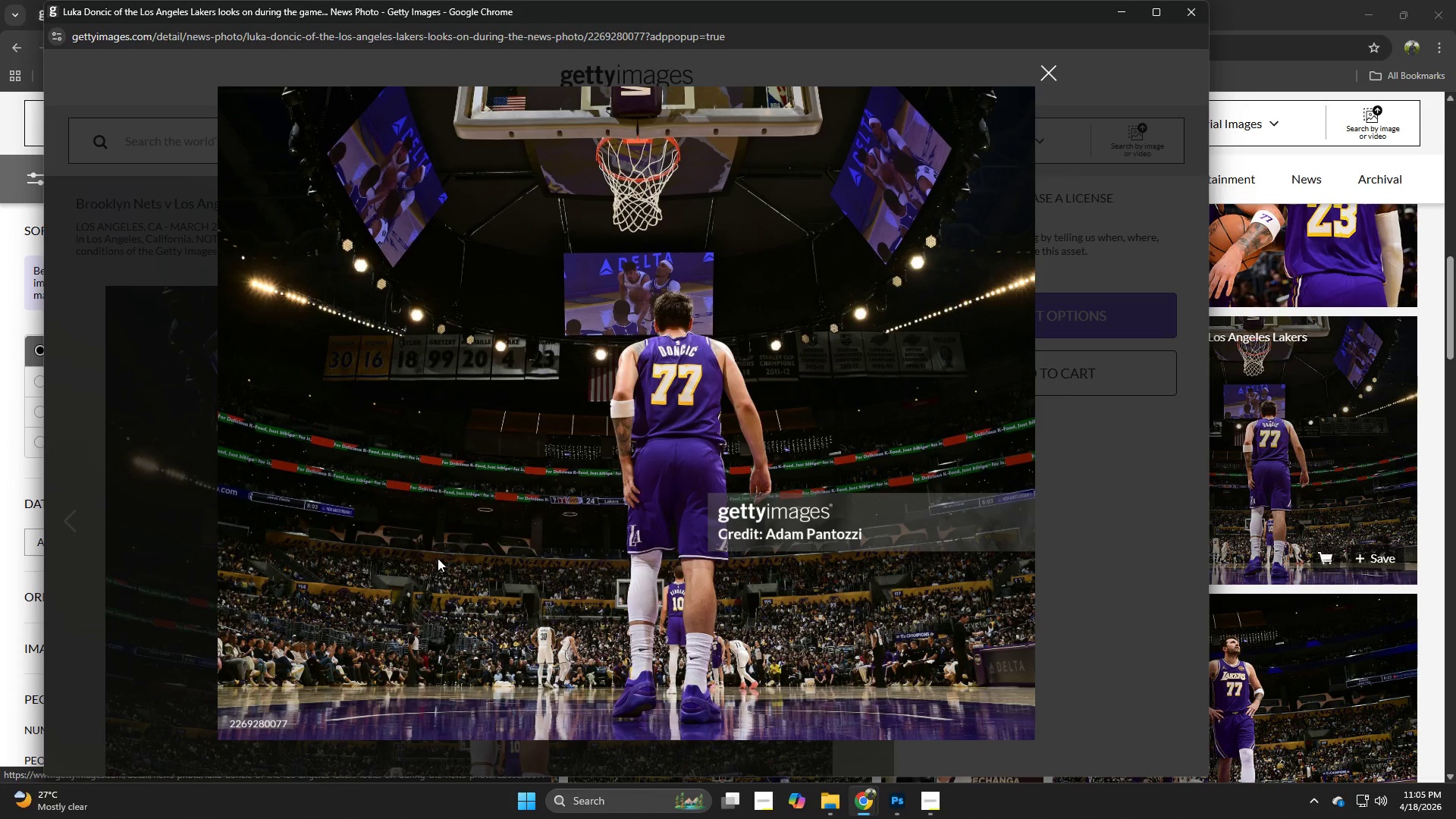 
right_click([384, 534])
 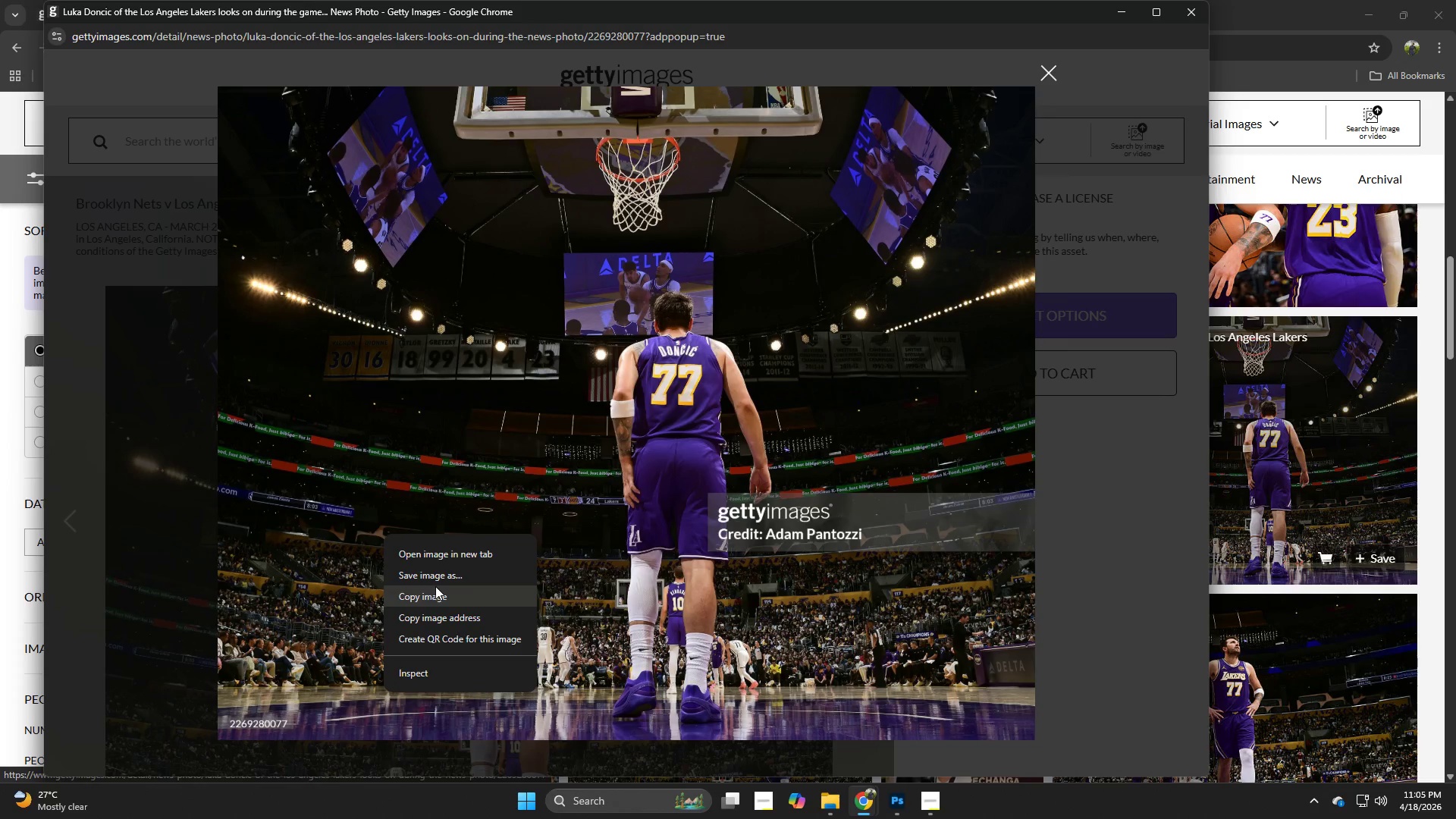 
left_click([435, 580])
 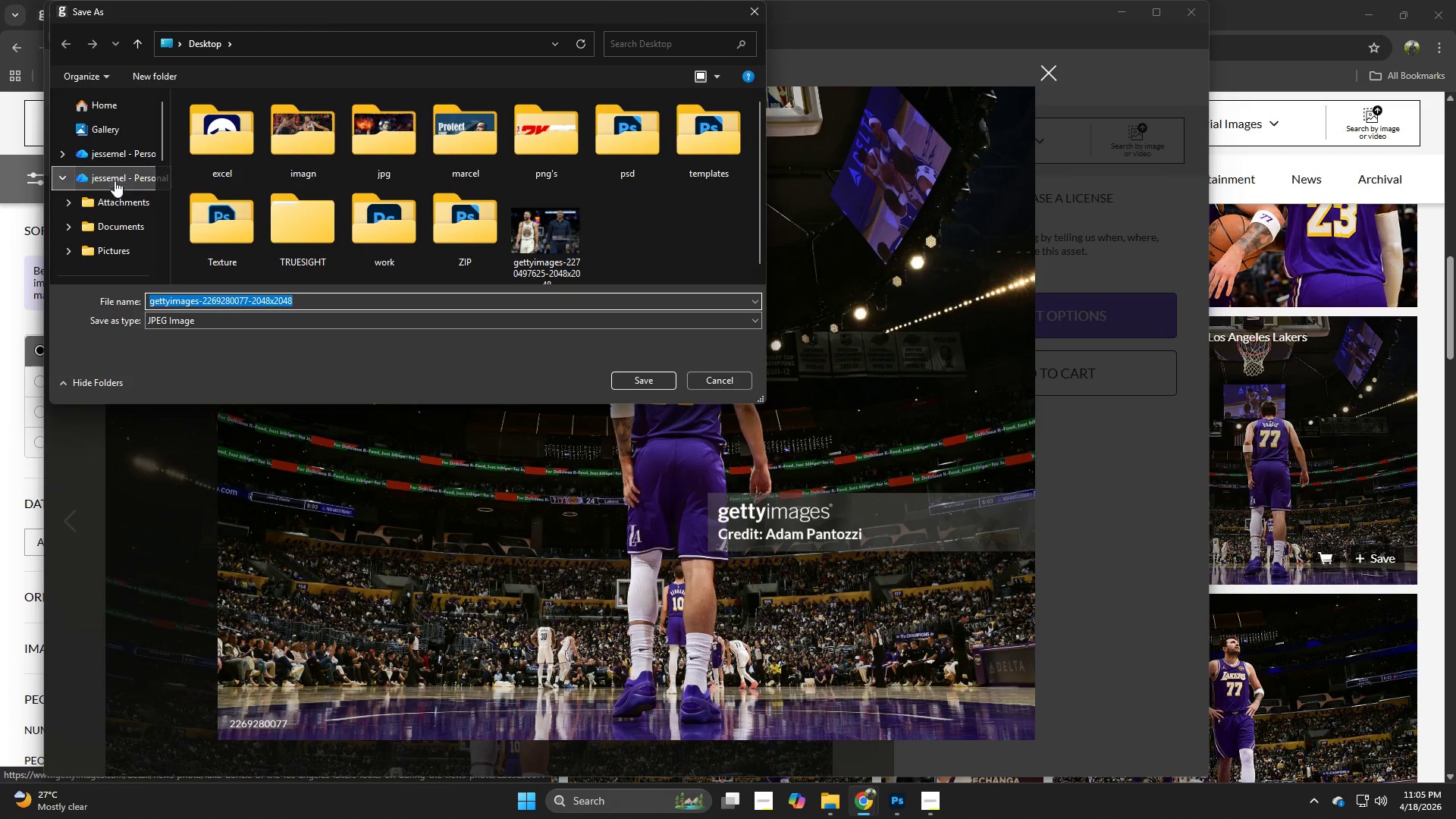 
scroll: coordinate [125, 250], scroll_direction: down, amount: 1.0
 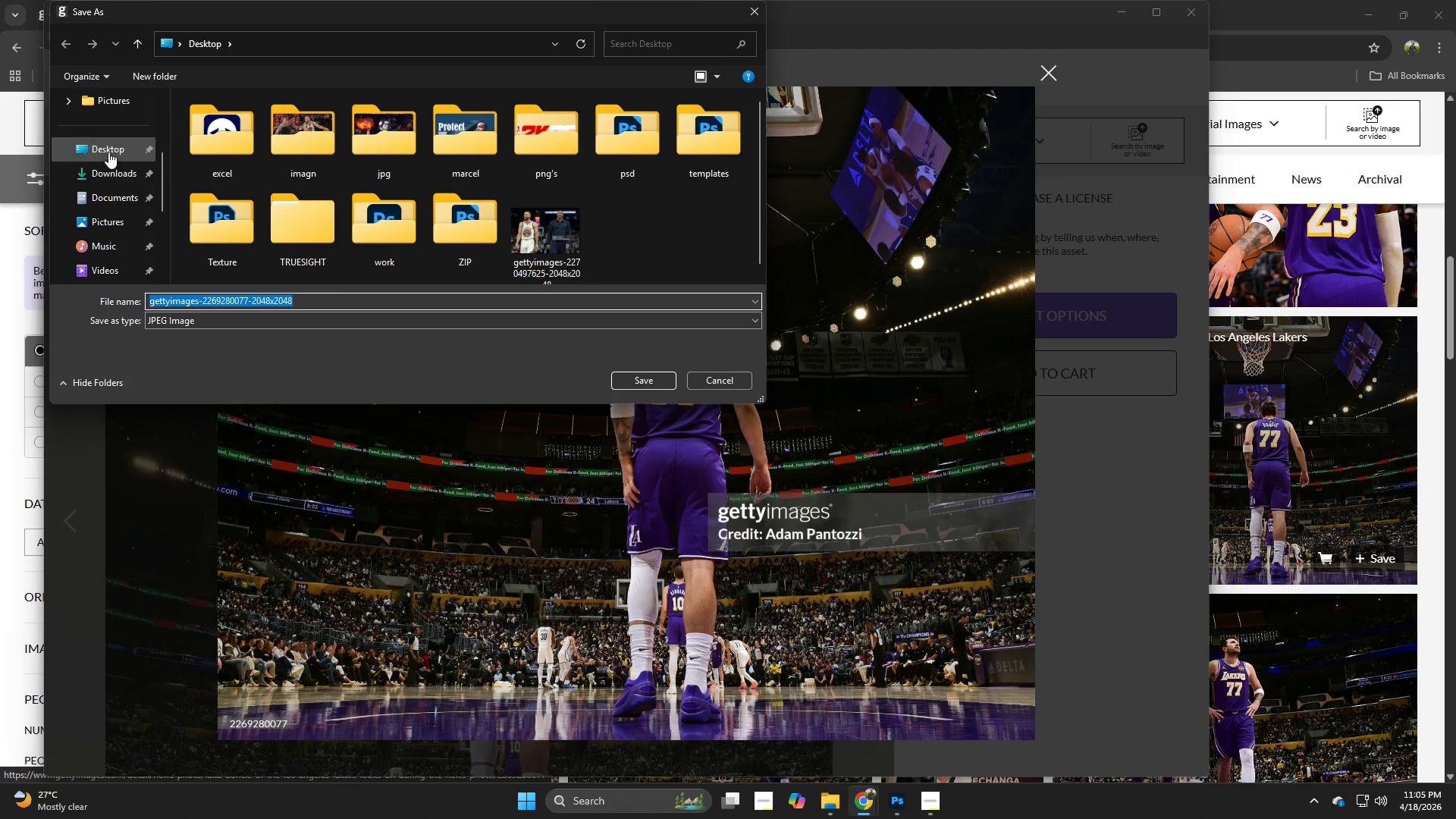 
left_click([108, 146])
 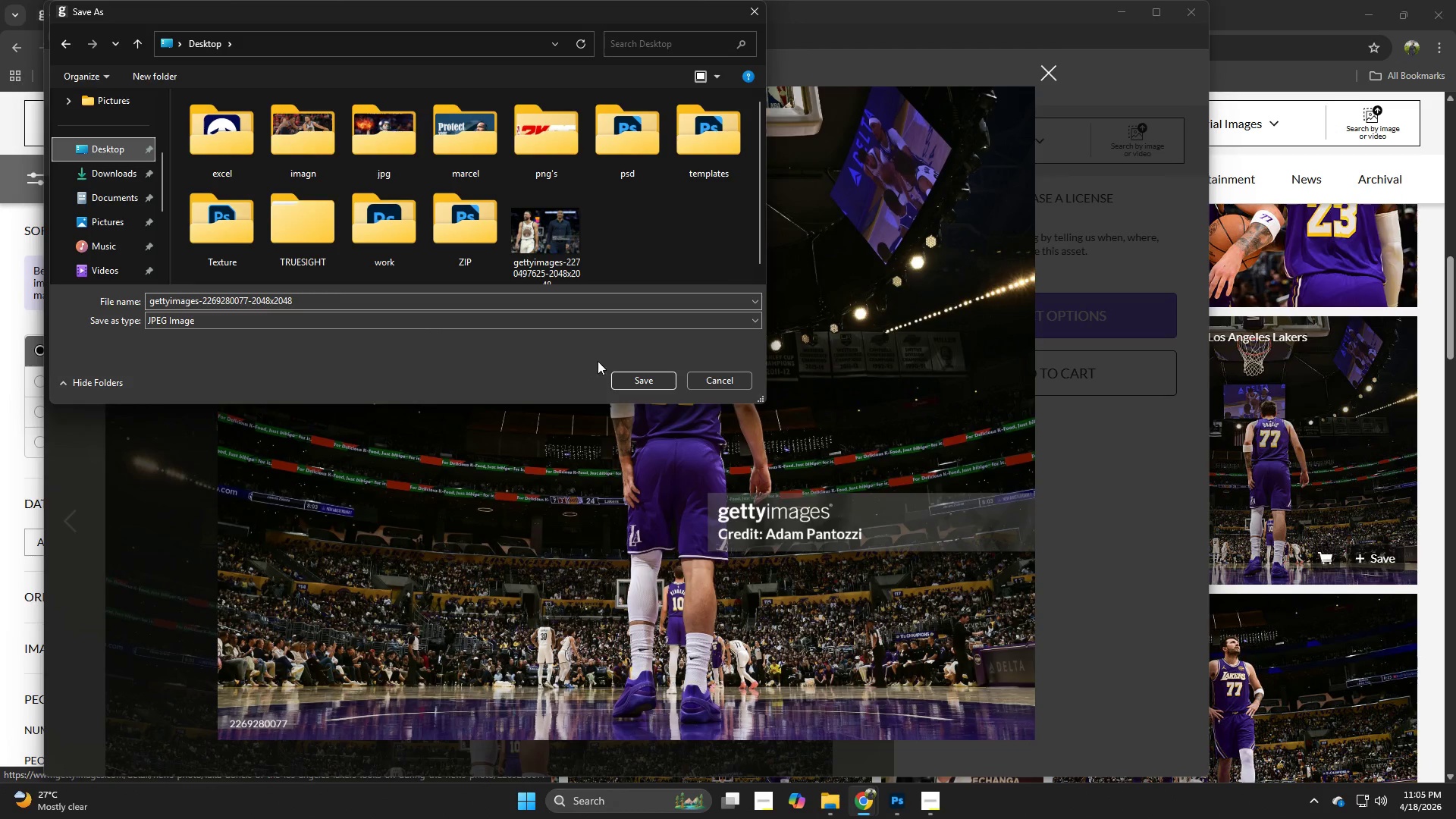 
left_click([645, 383])
 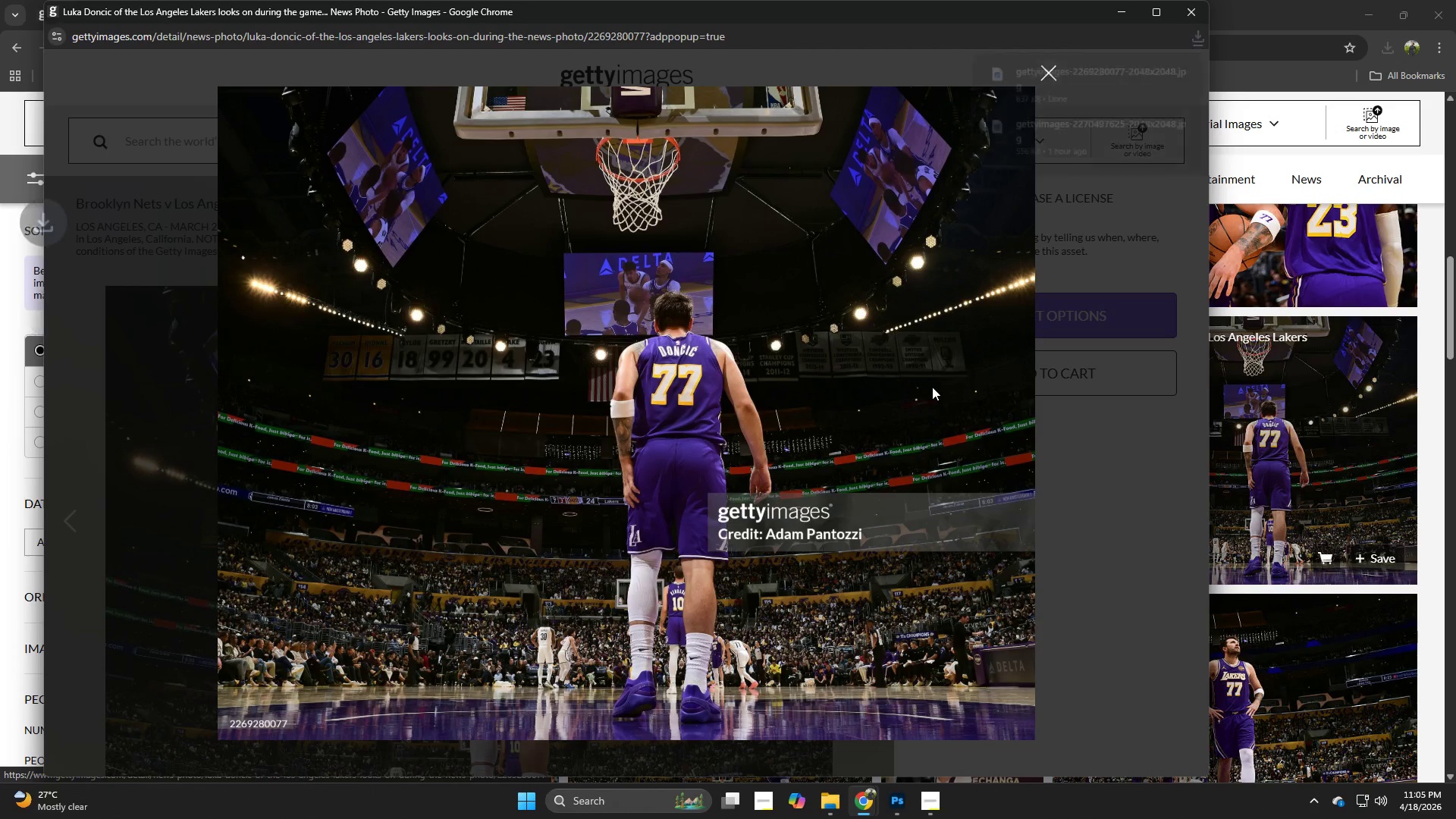 
key(Control+ControlLeft)
 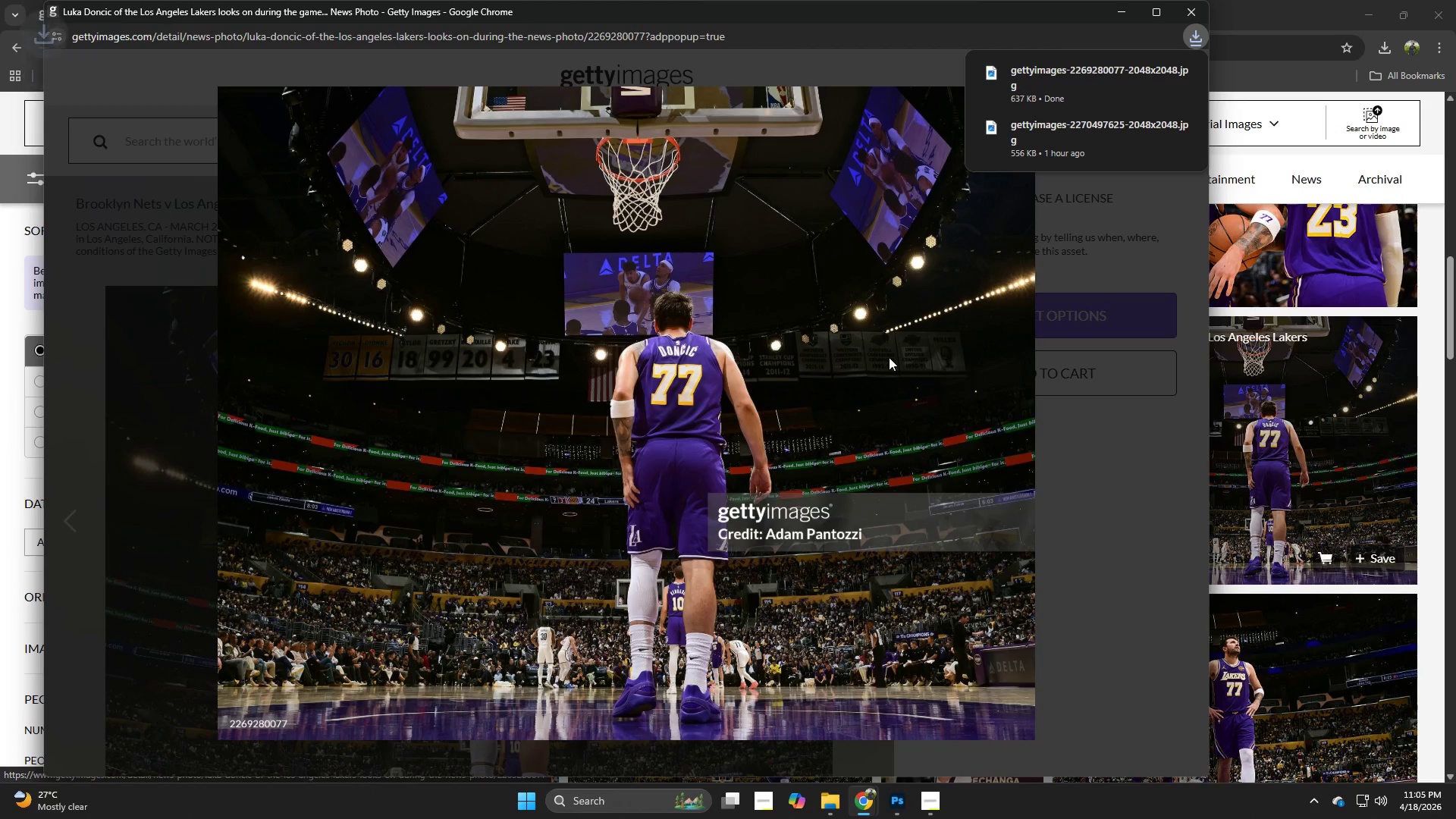 
key(Control+W)
 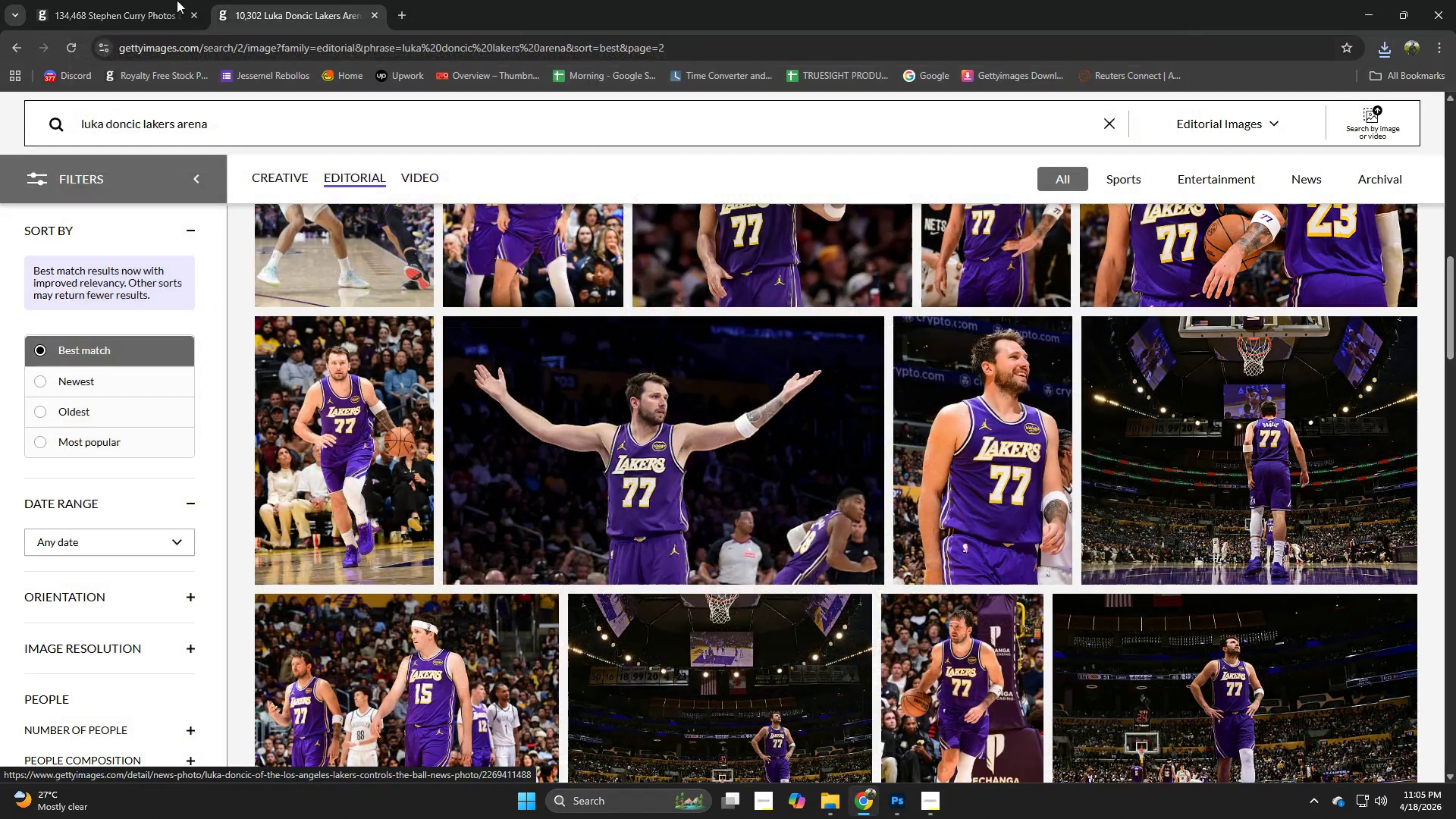 
left_click([128, 0])
 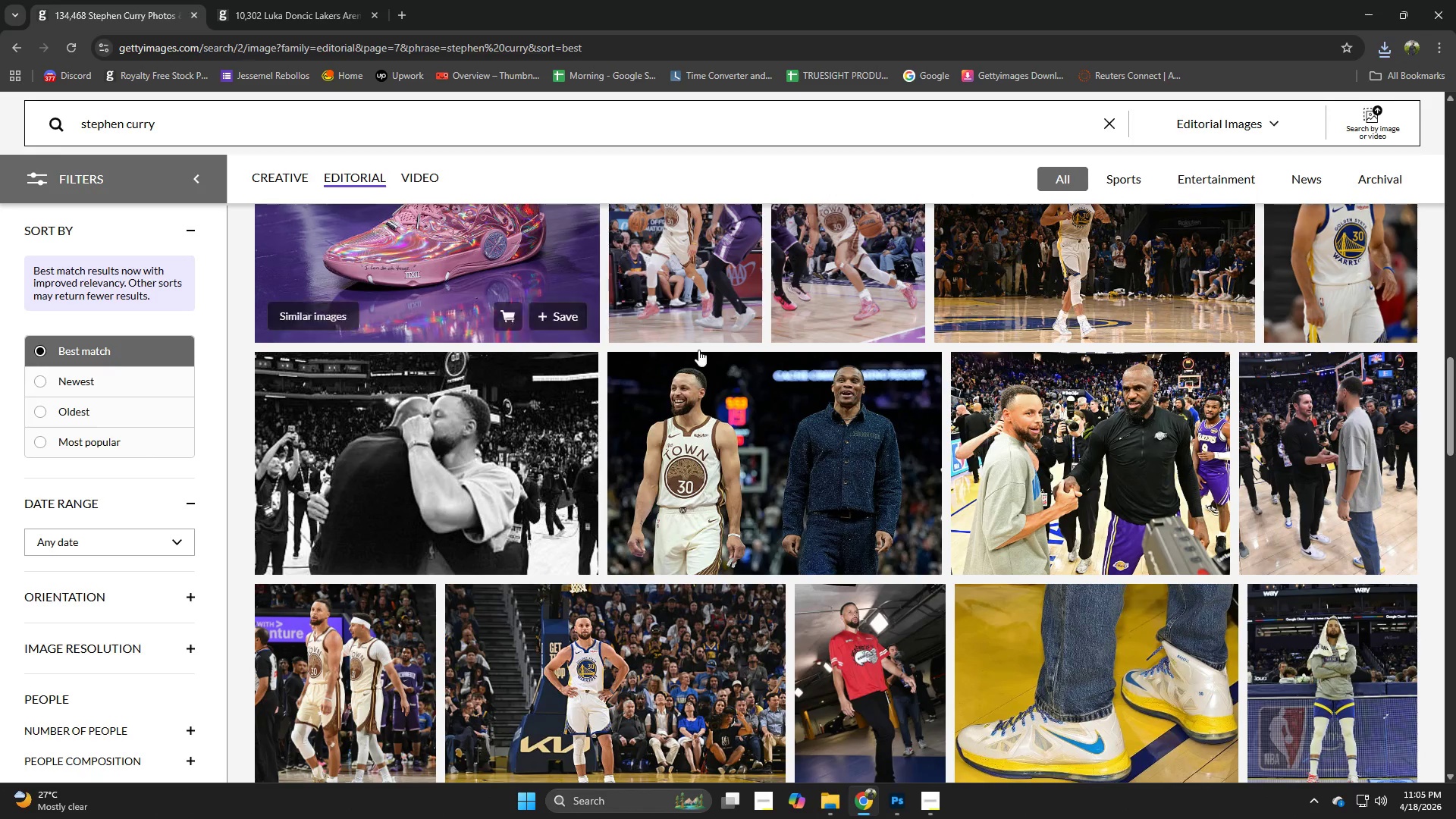 
key(Alt+Tab)
 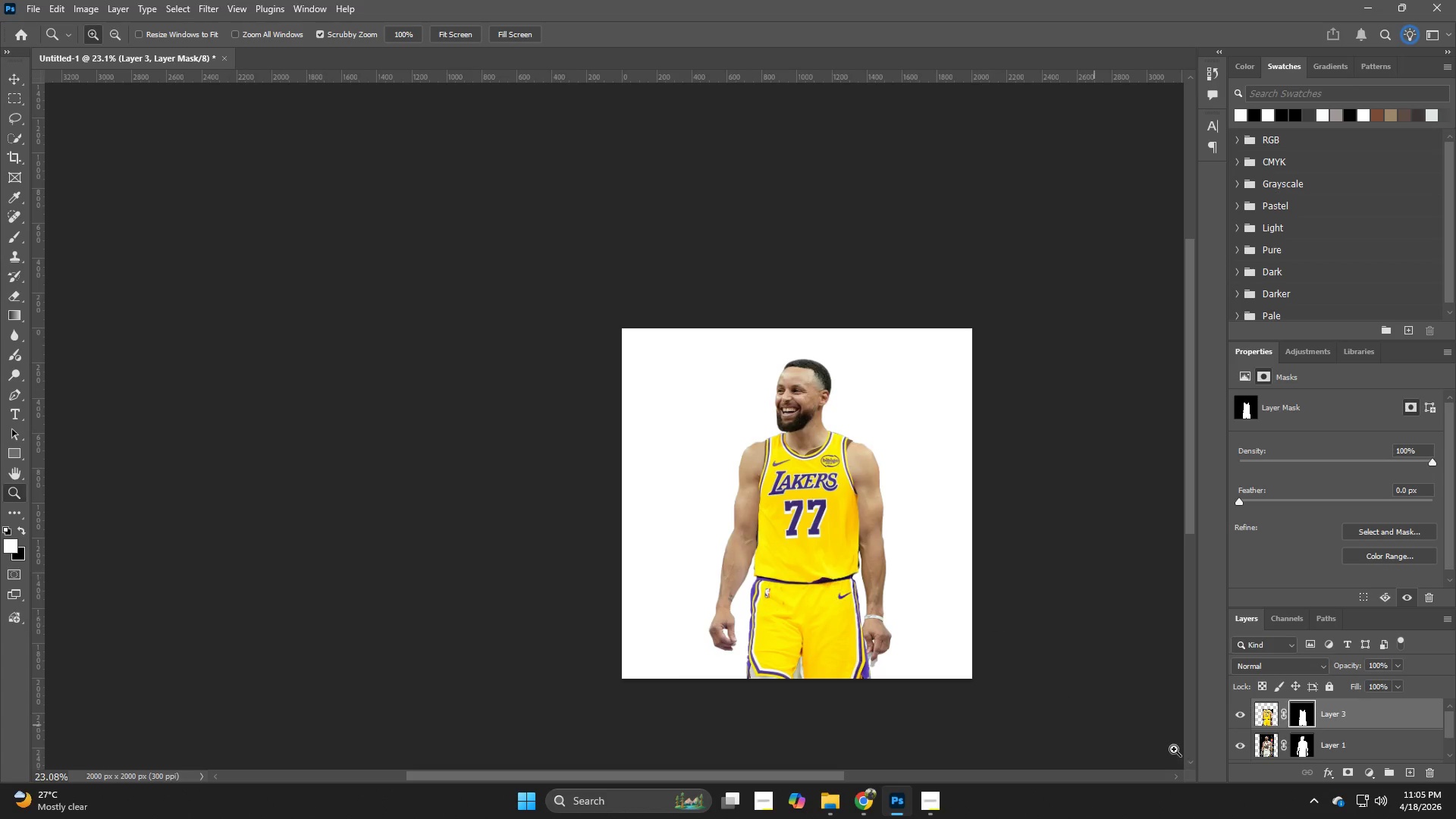 
hold_key(key=Z, duration=0.5)
 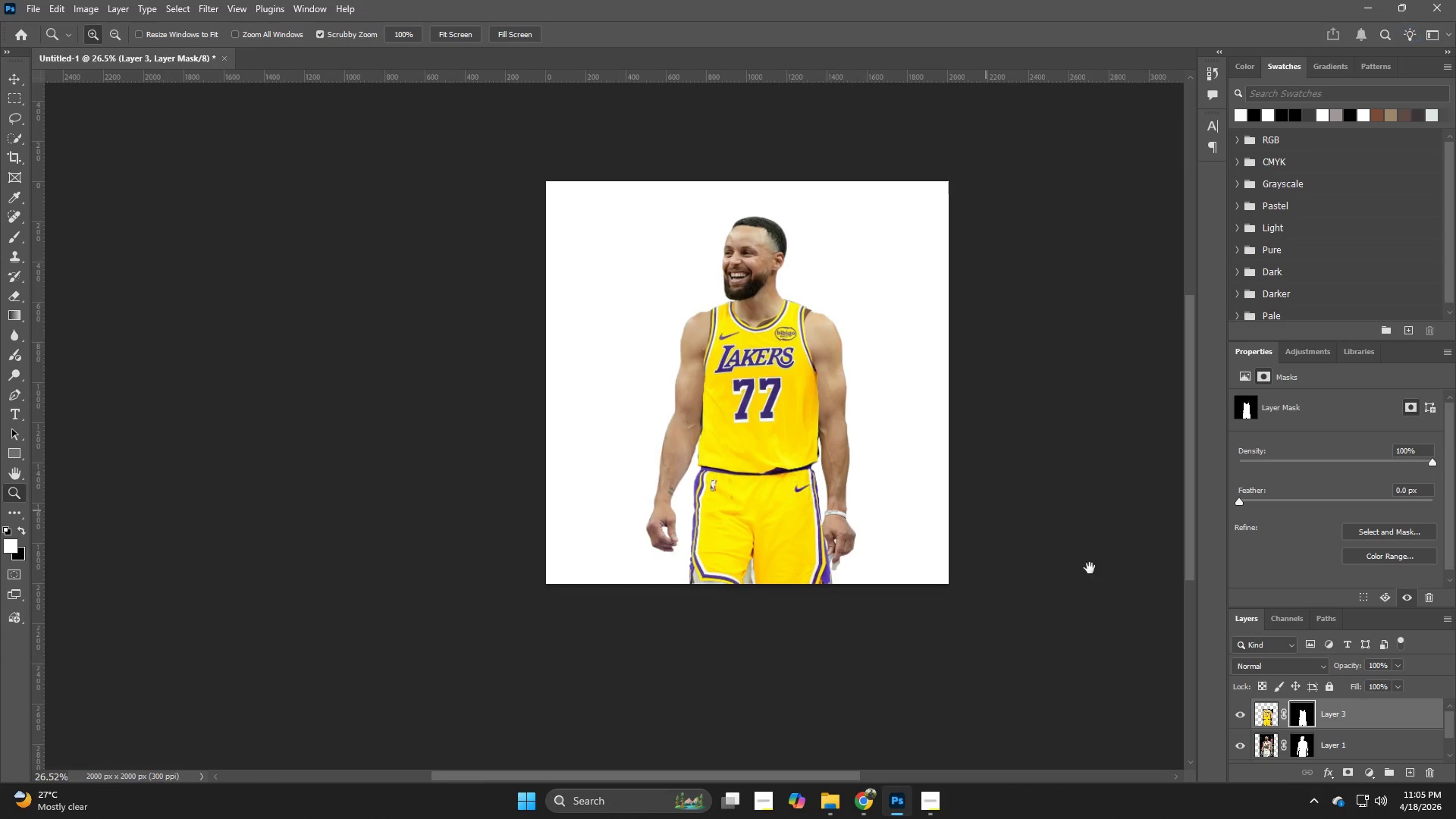 
left_click_drag(start_coordinate=[954, 585], to_coordinate=[971, 592])
 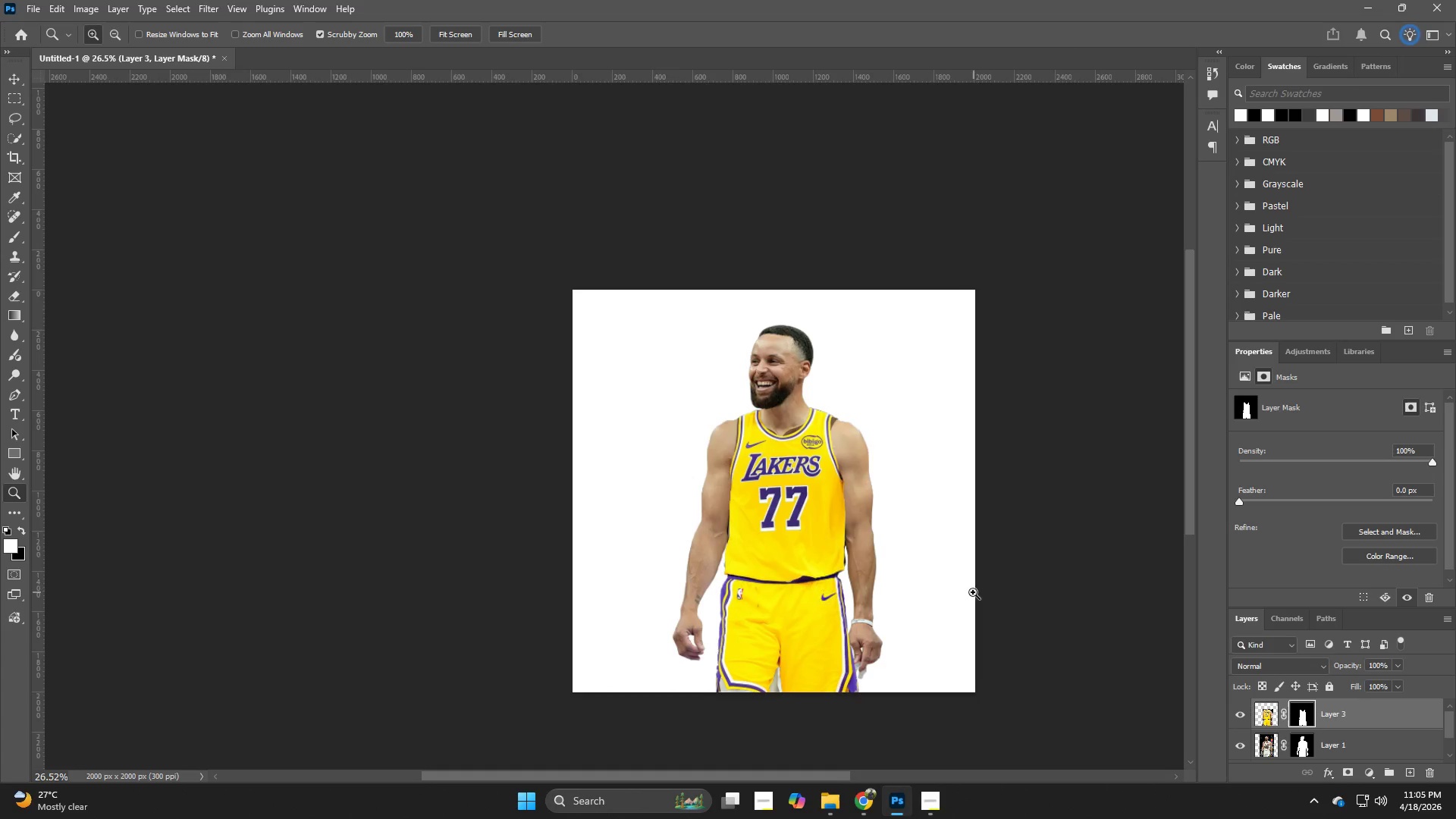 
hold_key(key=Space, duration=0.59)
 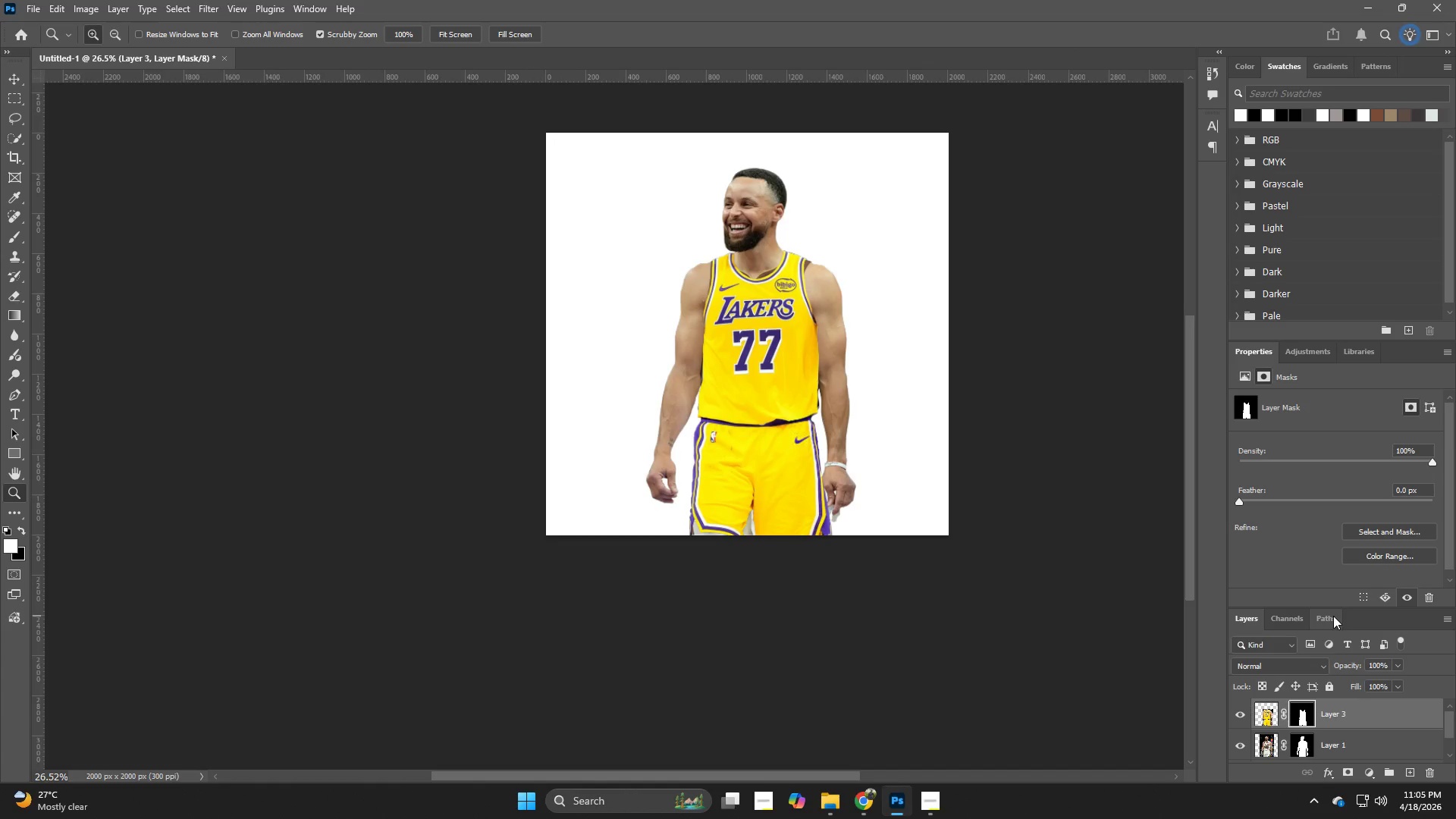 
left_click_drag(start_coordinate=[963, 591], to_coordinate=[937, 482])
 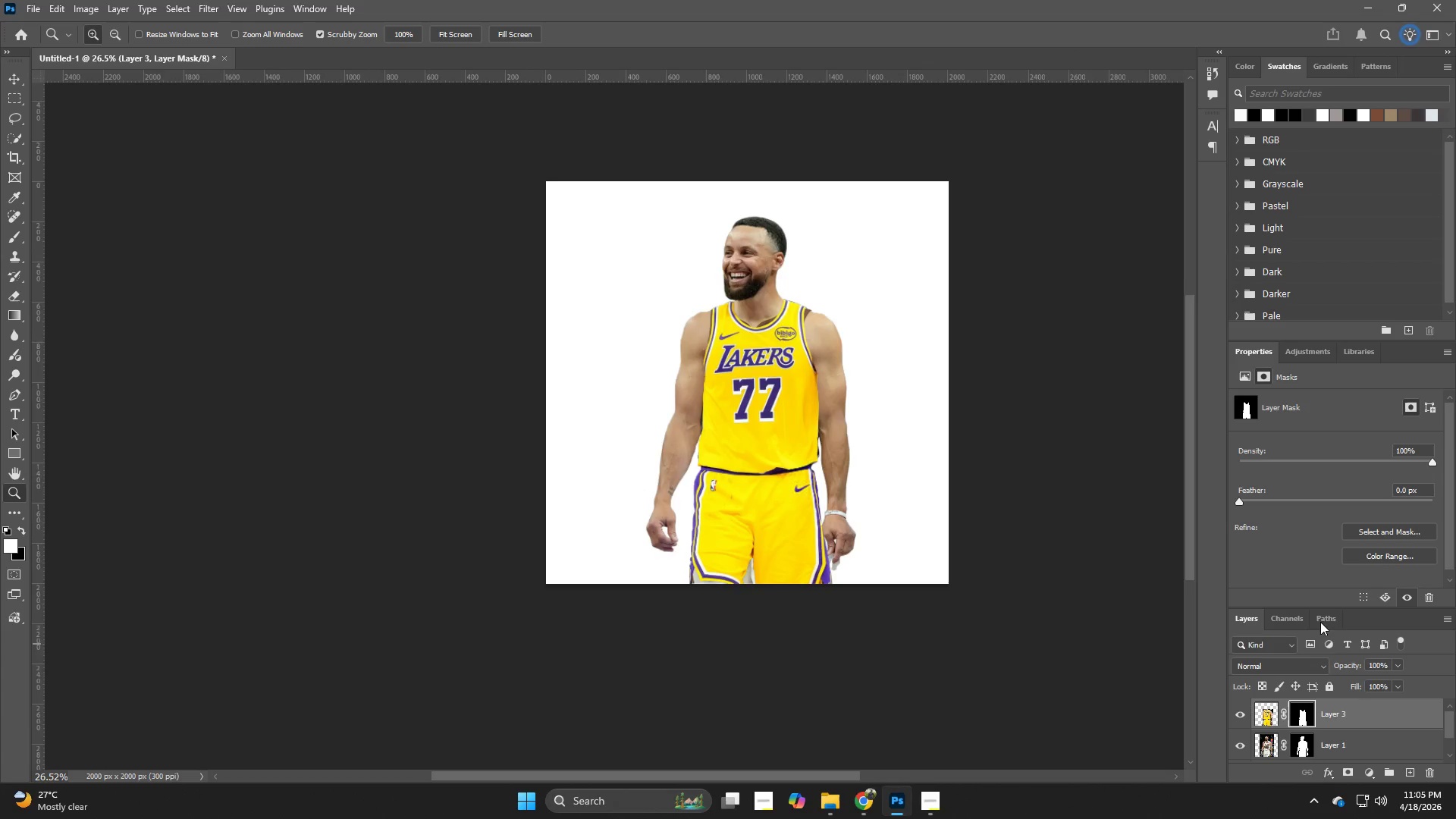 
left_click([1328, 745])
 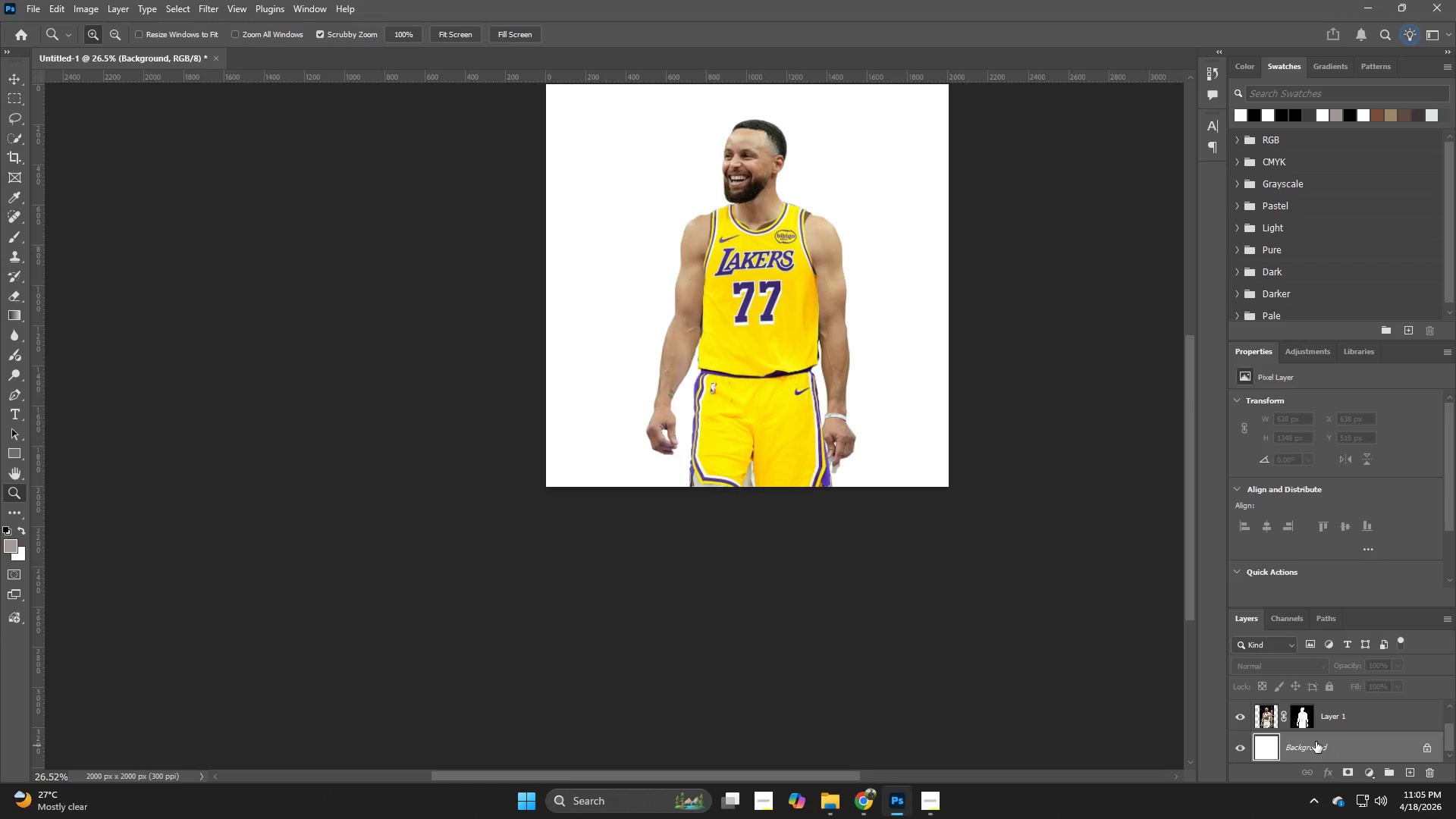 
scroll: coordinate [1353, 730], scroll_direction: down, amount: 13.0
 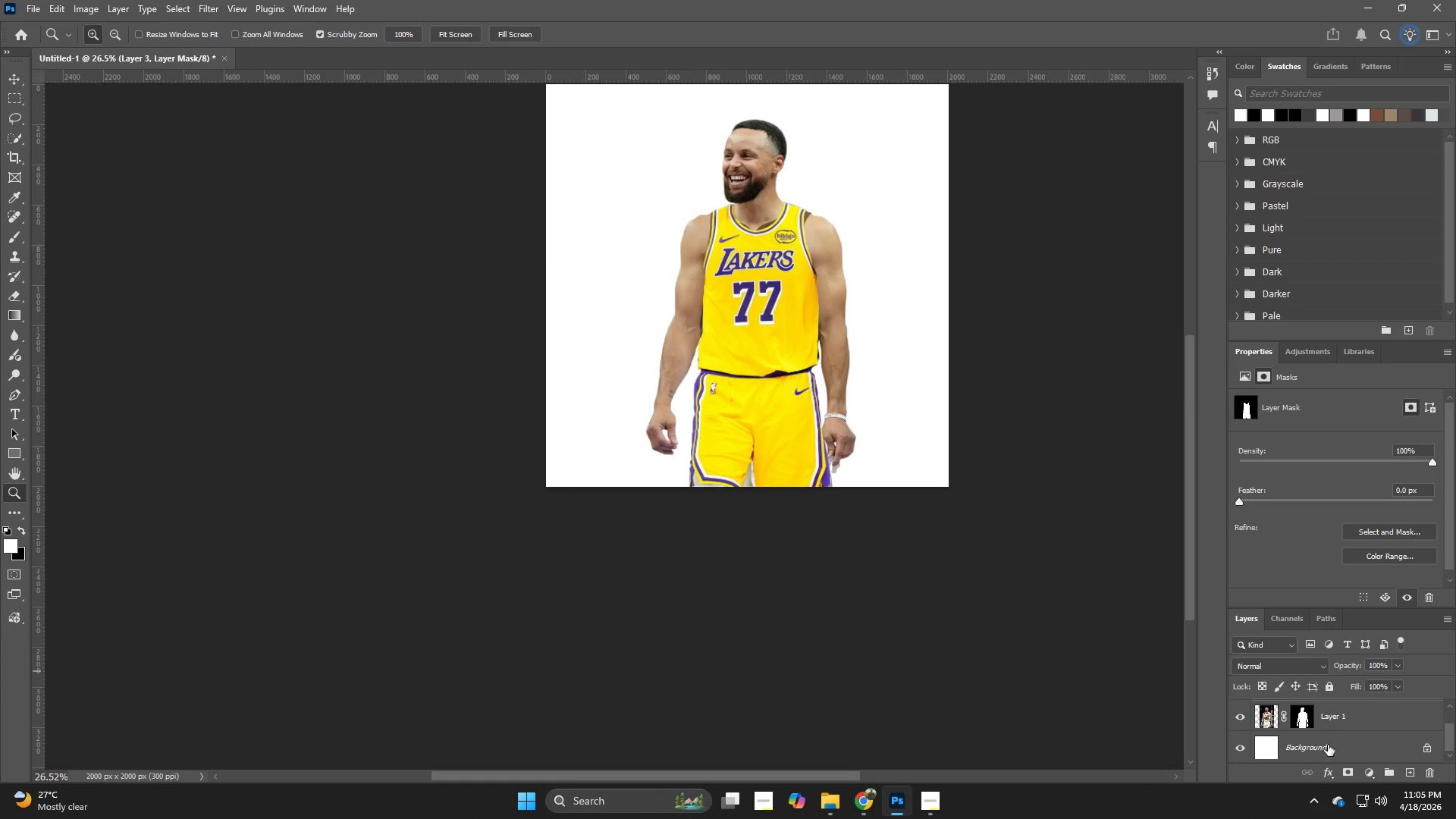 
hold_key(key=AltLeft, duration=1.0)
 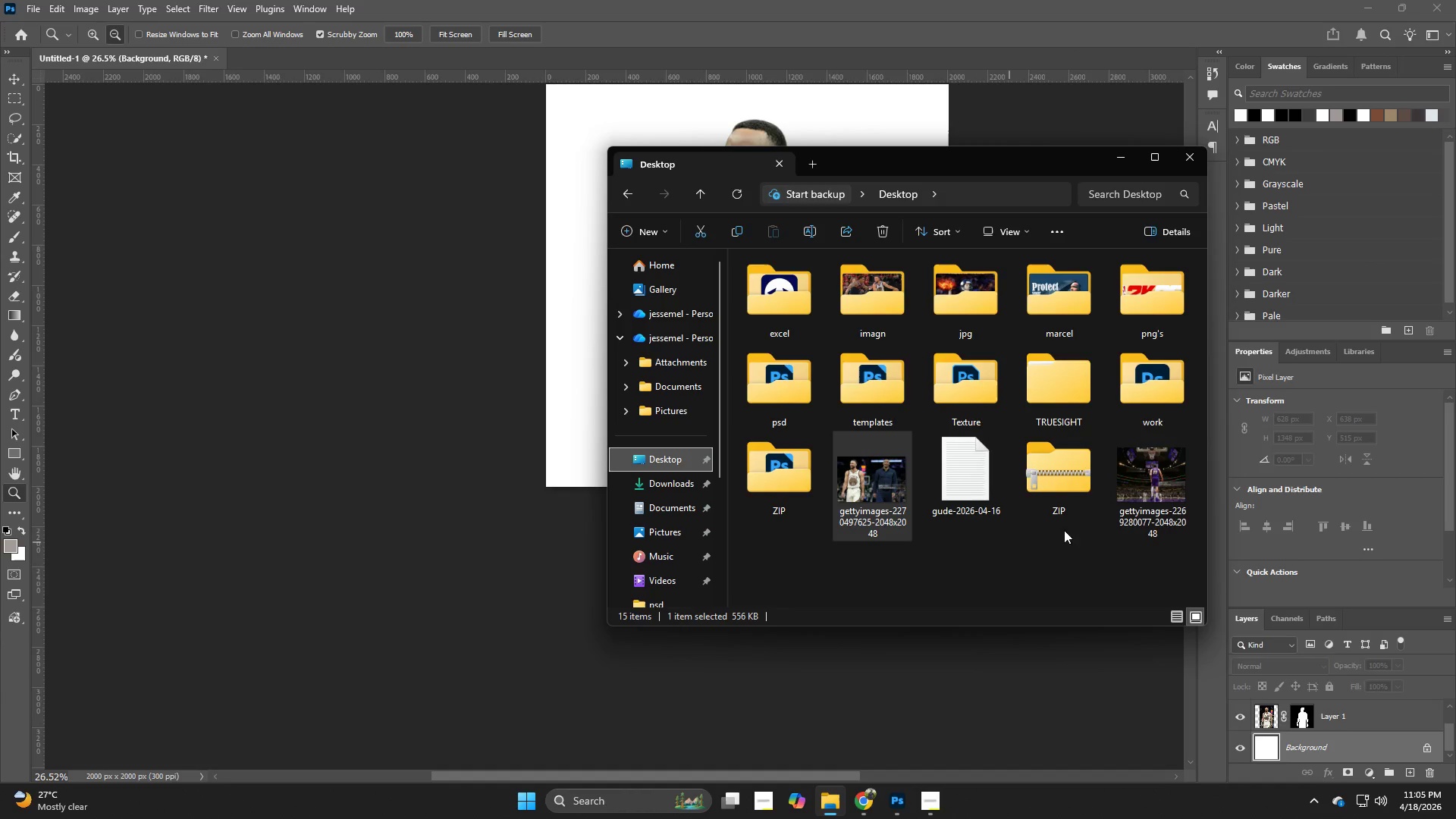 
hold_key(key=Tab, duration=0.31)
 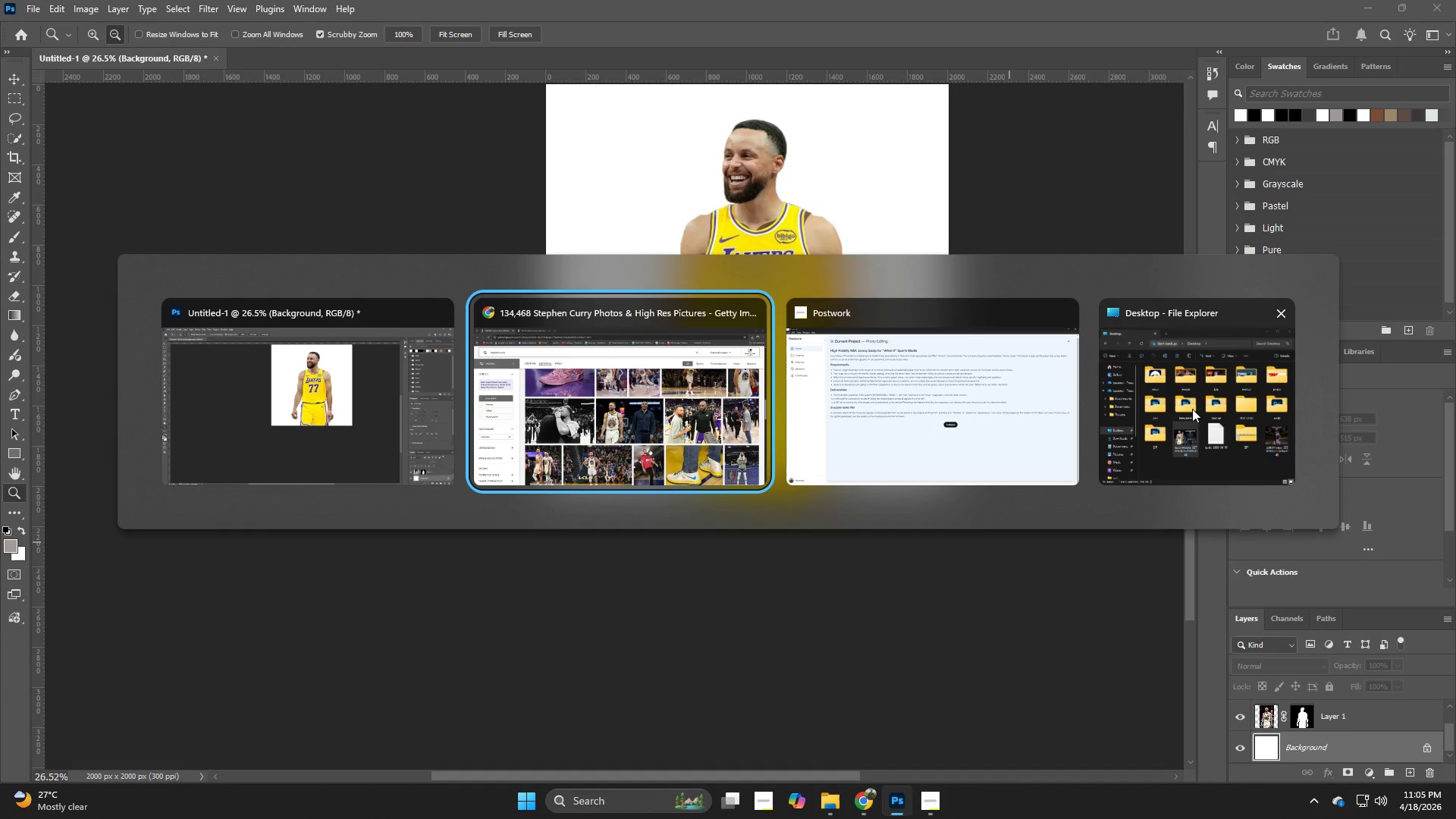 
left_click([1197, 407])
 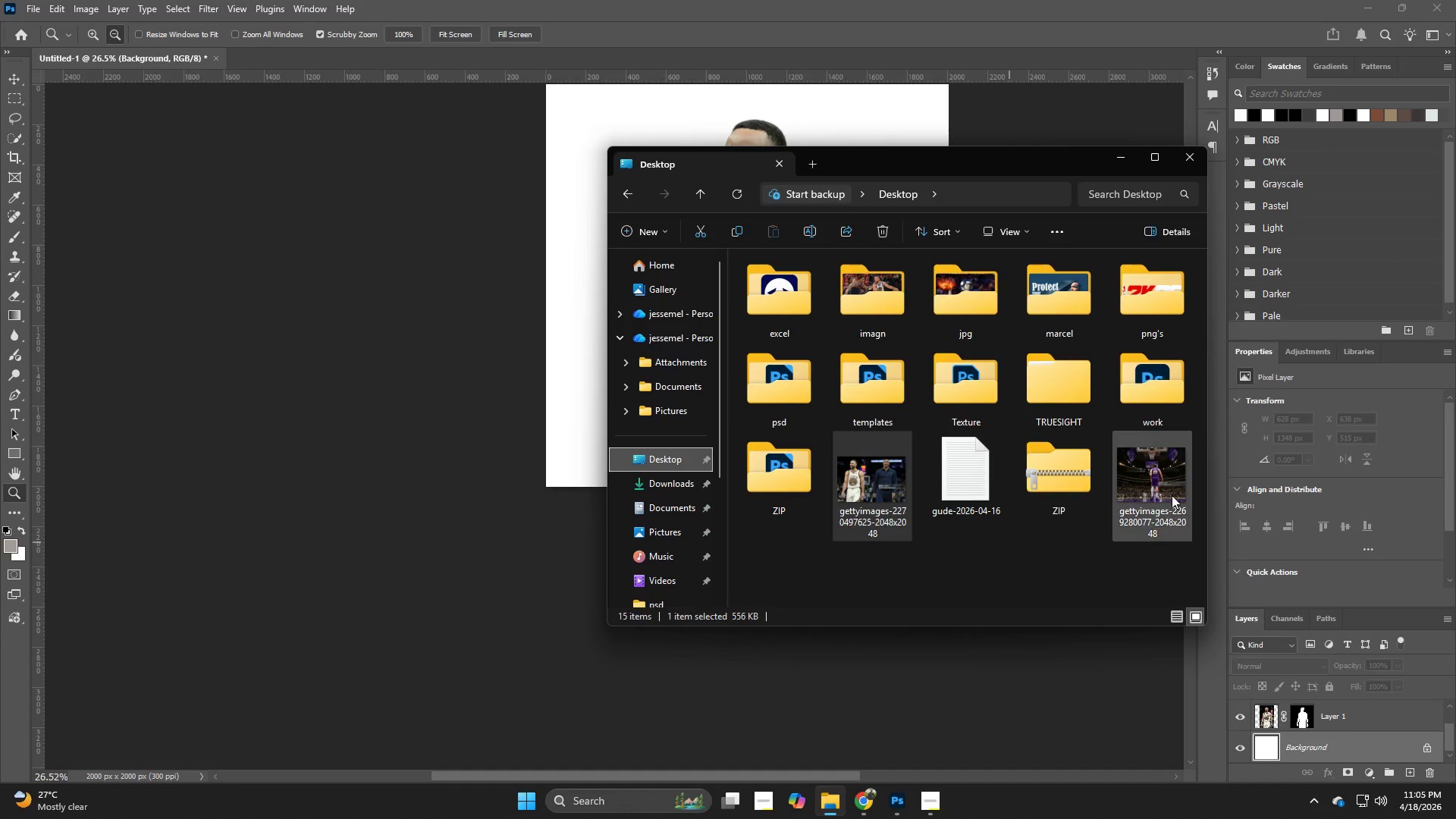 
left_click_drag(start_coordinate=[1159, 480], to_coordinate=[256, 466])
 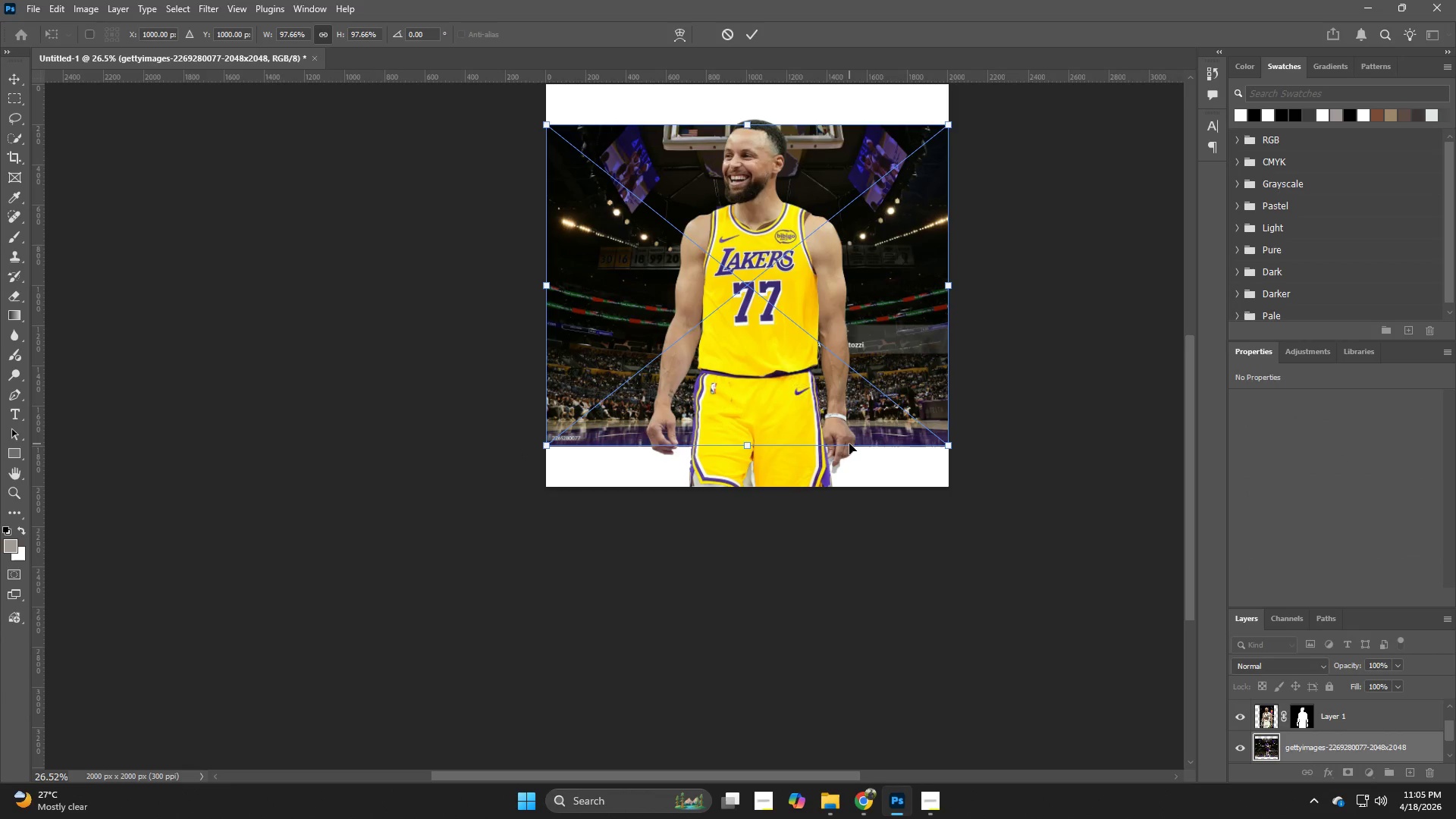 
key(NumpadEnter)
 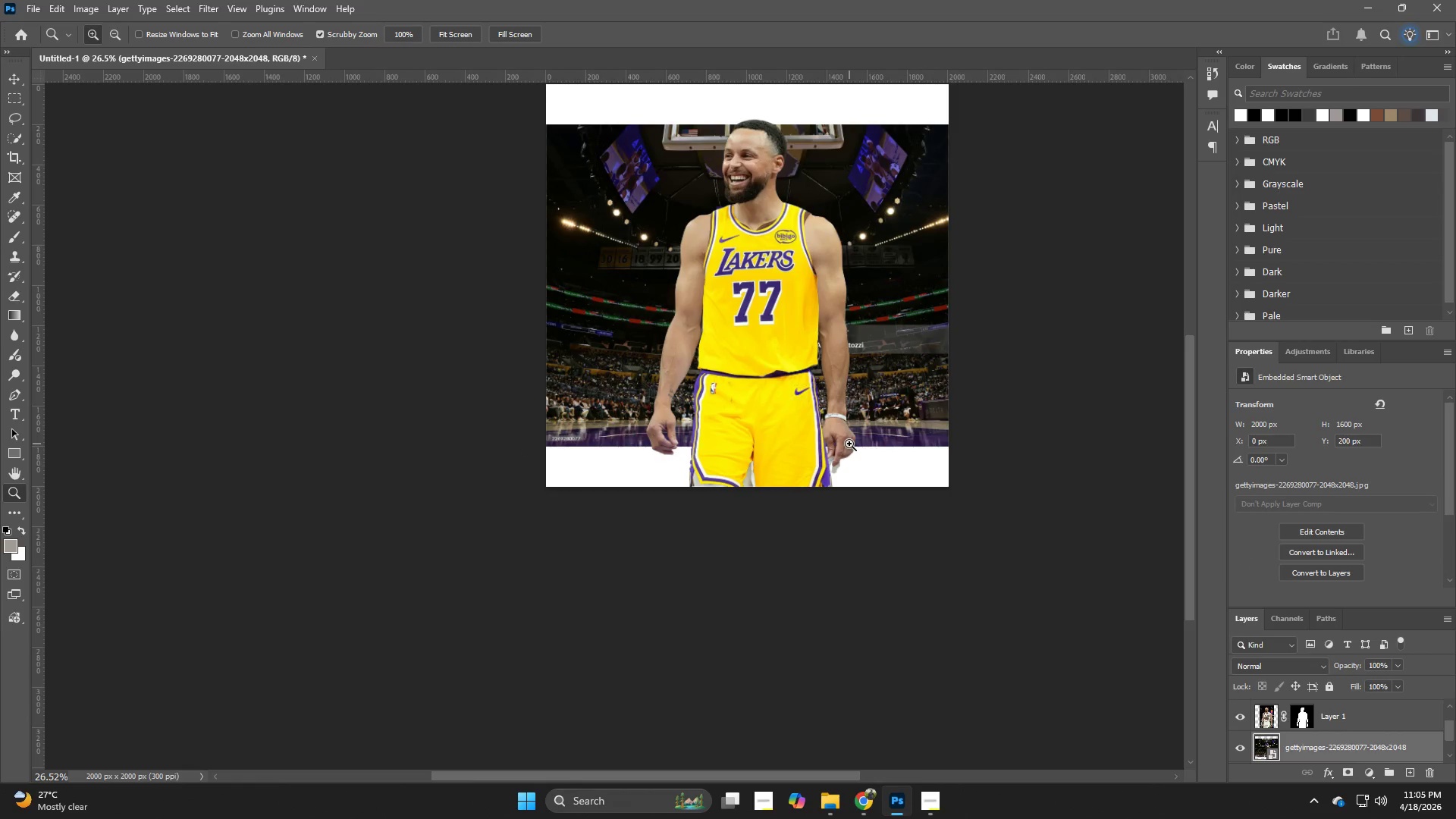 
hold_key(key=Z, duration=0.83)
 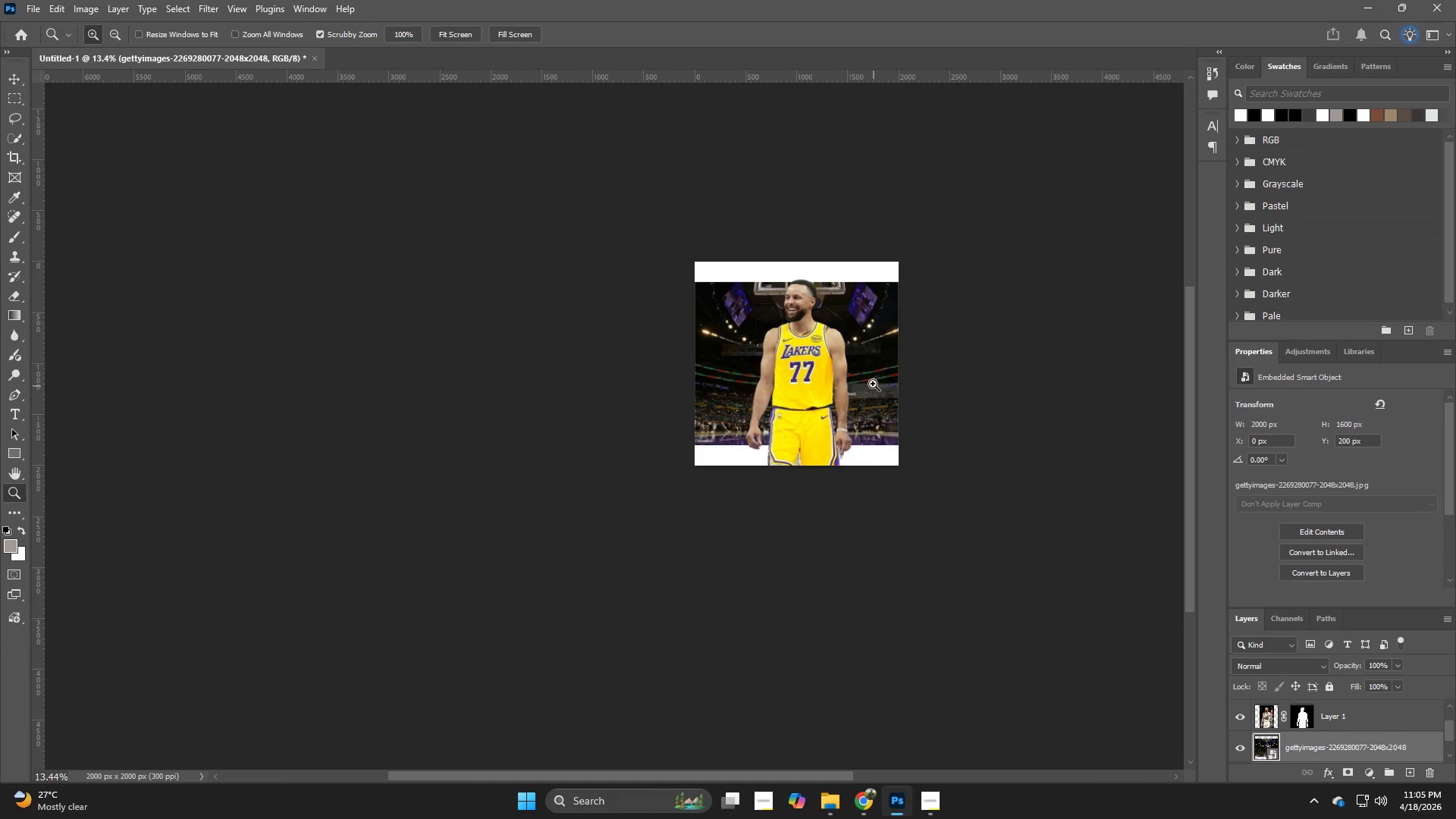 
left_click_drag(start_coordinate=[848, 444], to_coordinate=[802, 457])
 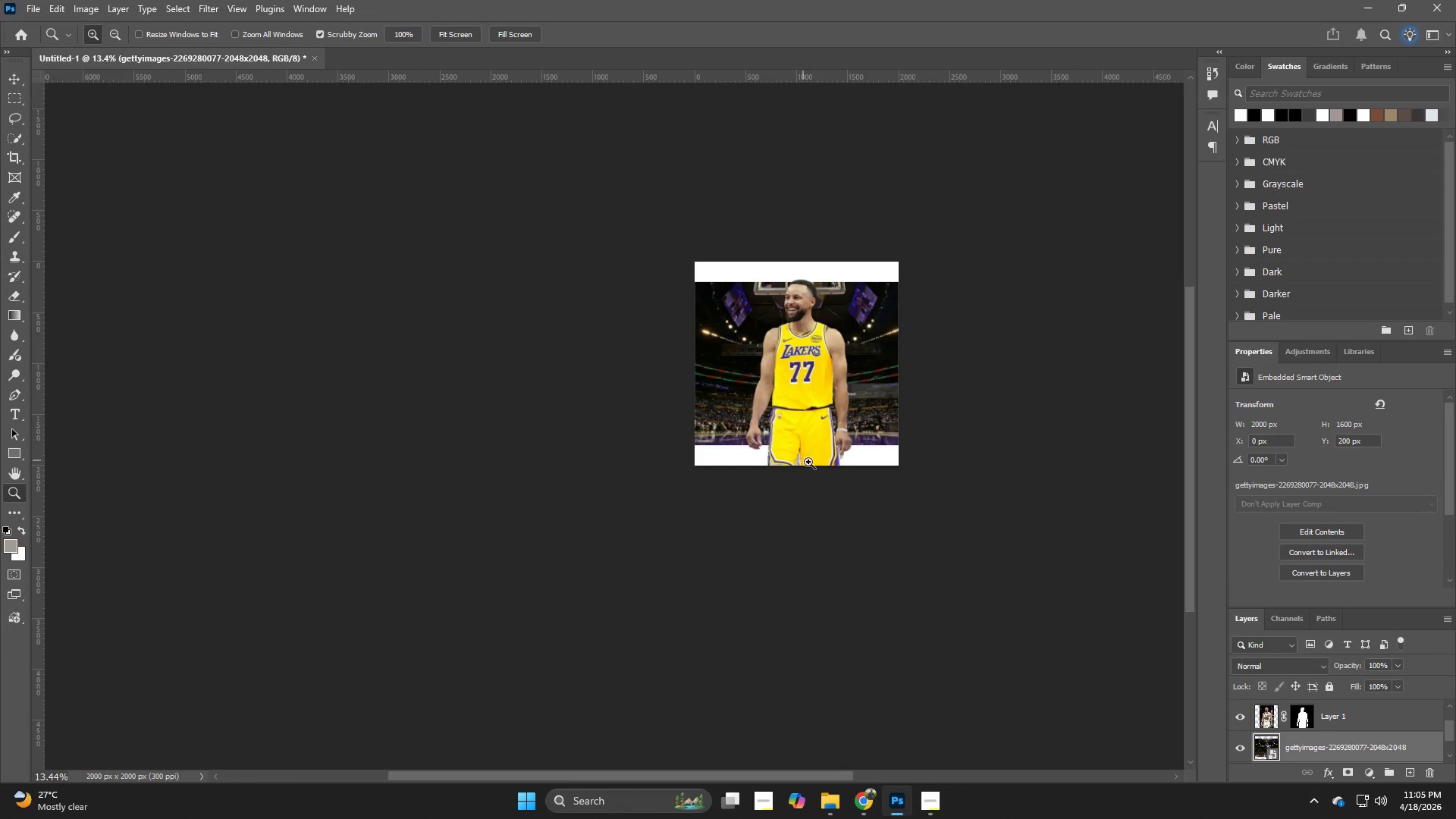 
hold_key(key=Z, duration=1.39)
 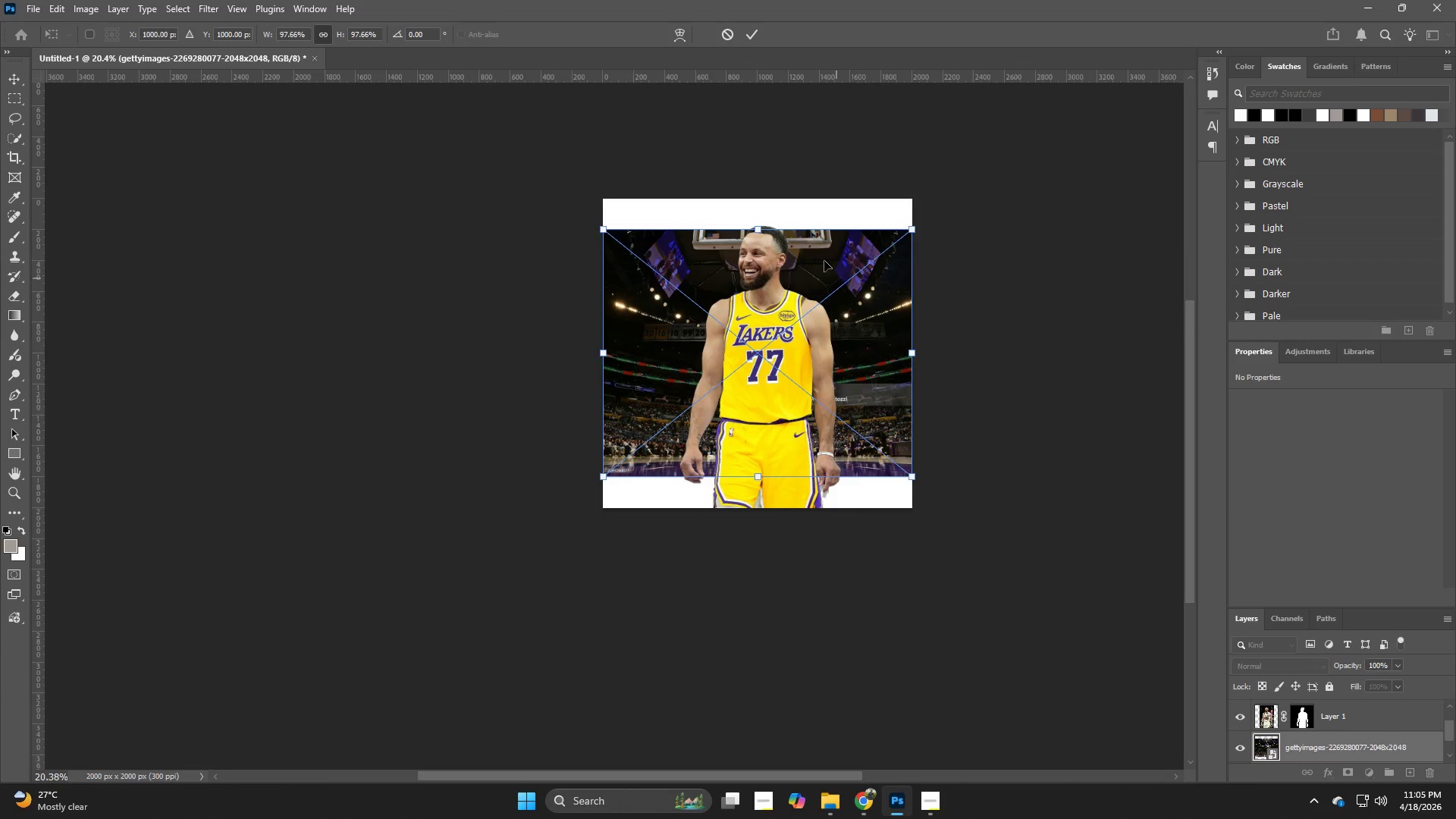 
left_click_drag(start_coordinate=[873, 384], to_coordinate=[907, 399])
 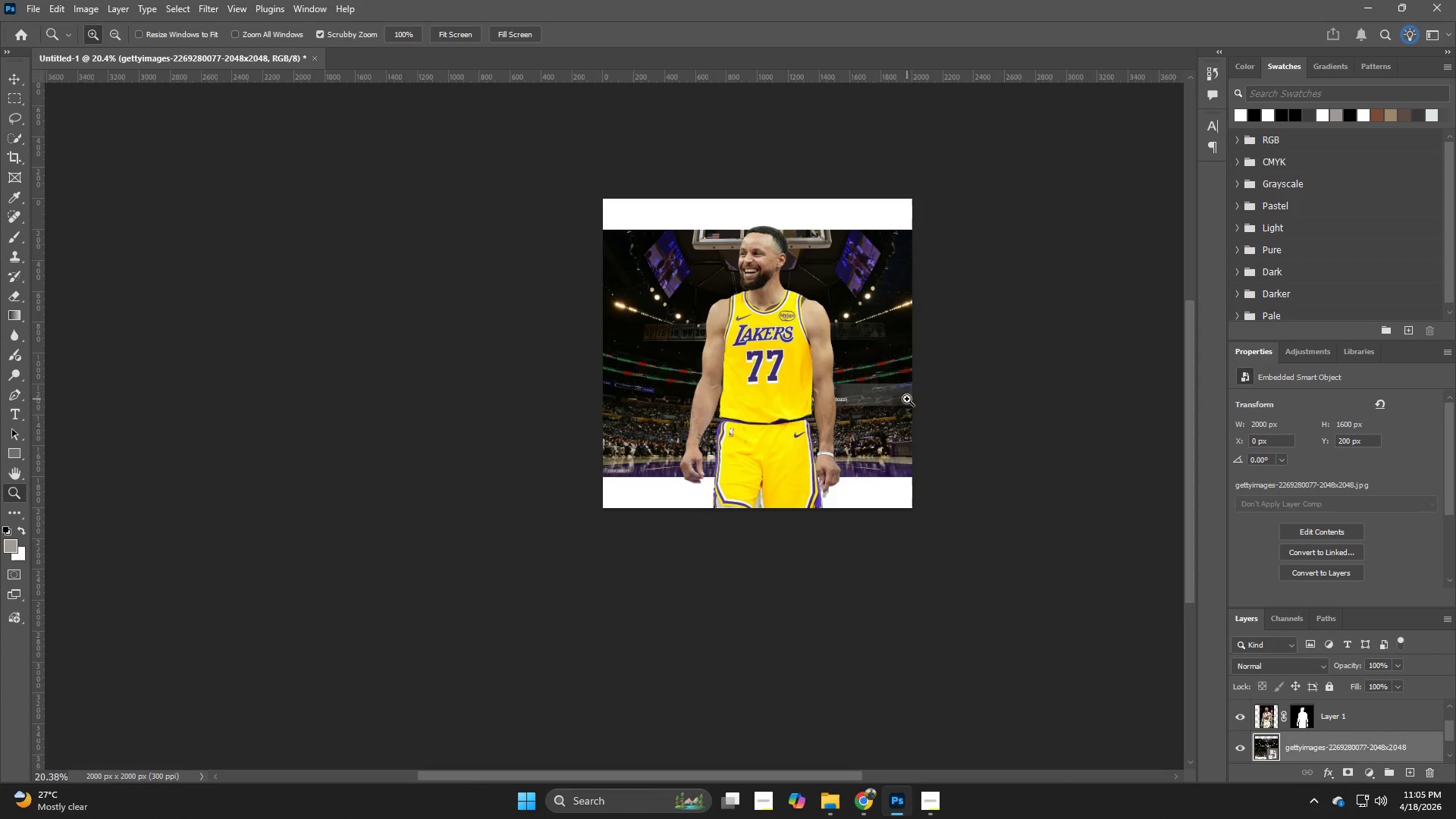 
key(Control+T)
 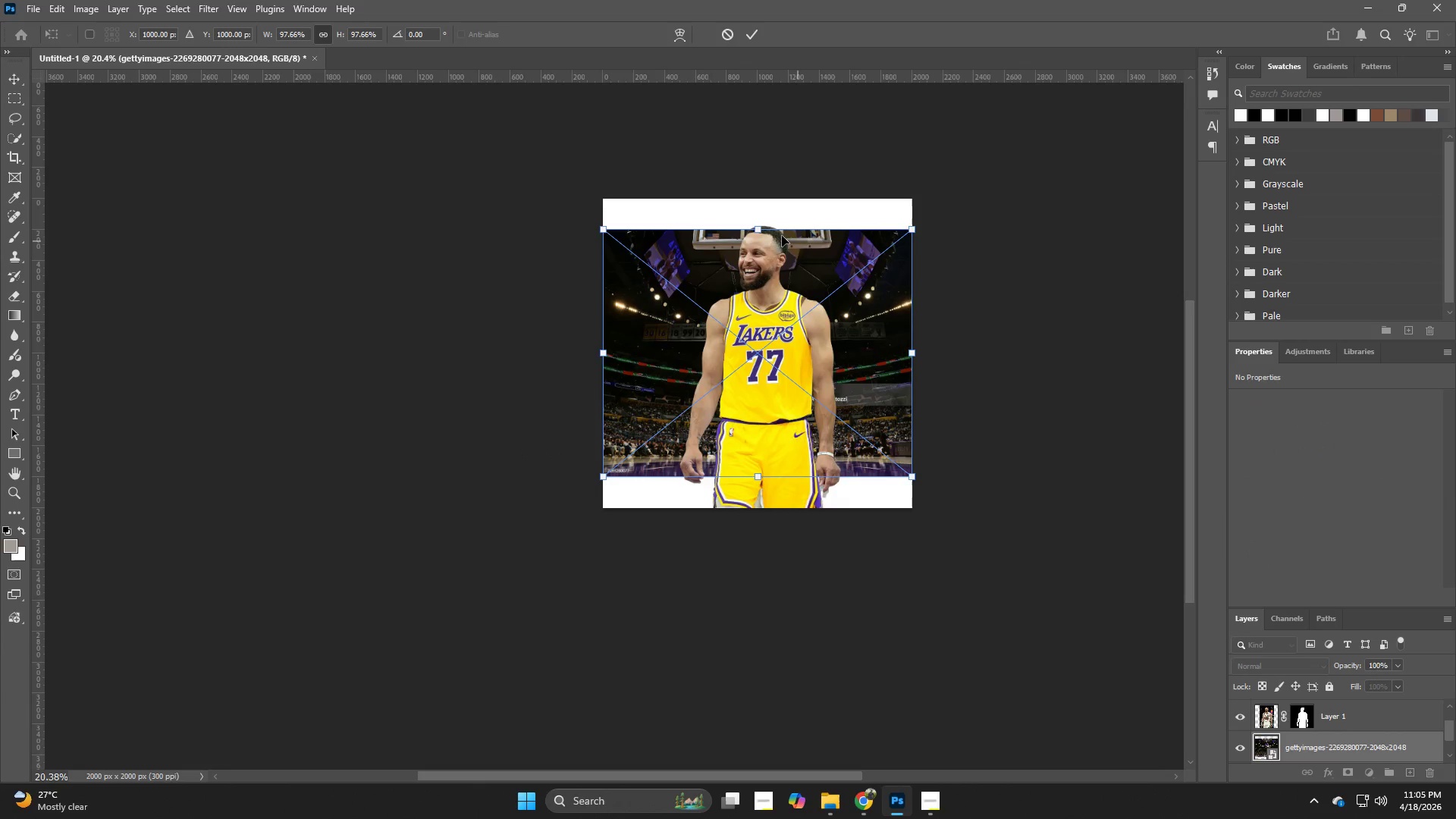 
hold_key(key=AltLeft, duration=1.17)
left_click_drag(start_coordinate=[756, 231], to_coordinate=[761, 152])
 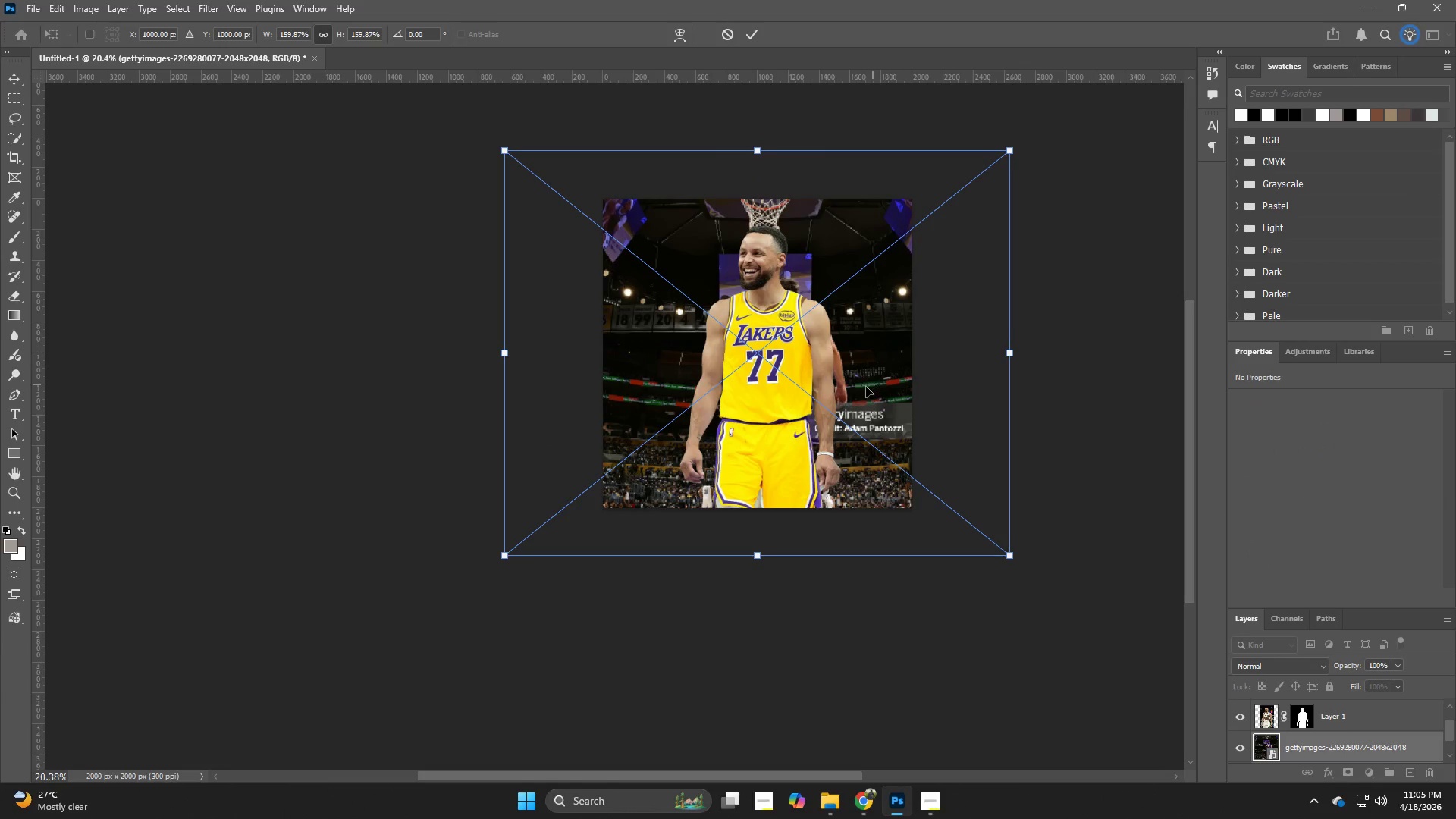 
left_click_drag(start_coordinate=[855, 387], to_coordinate=[979, 348])
 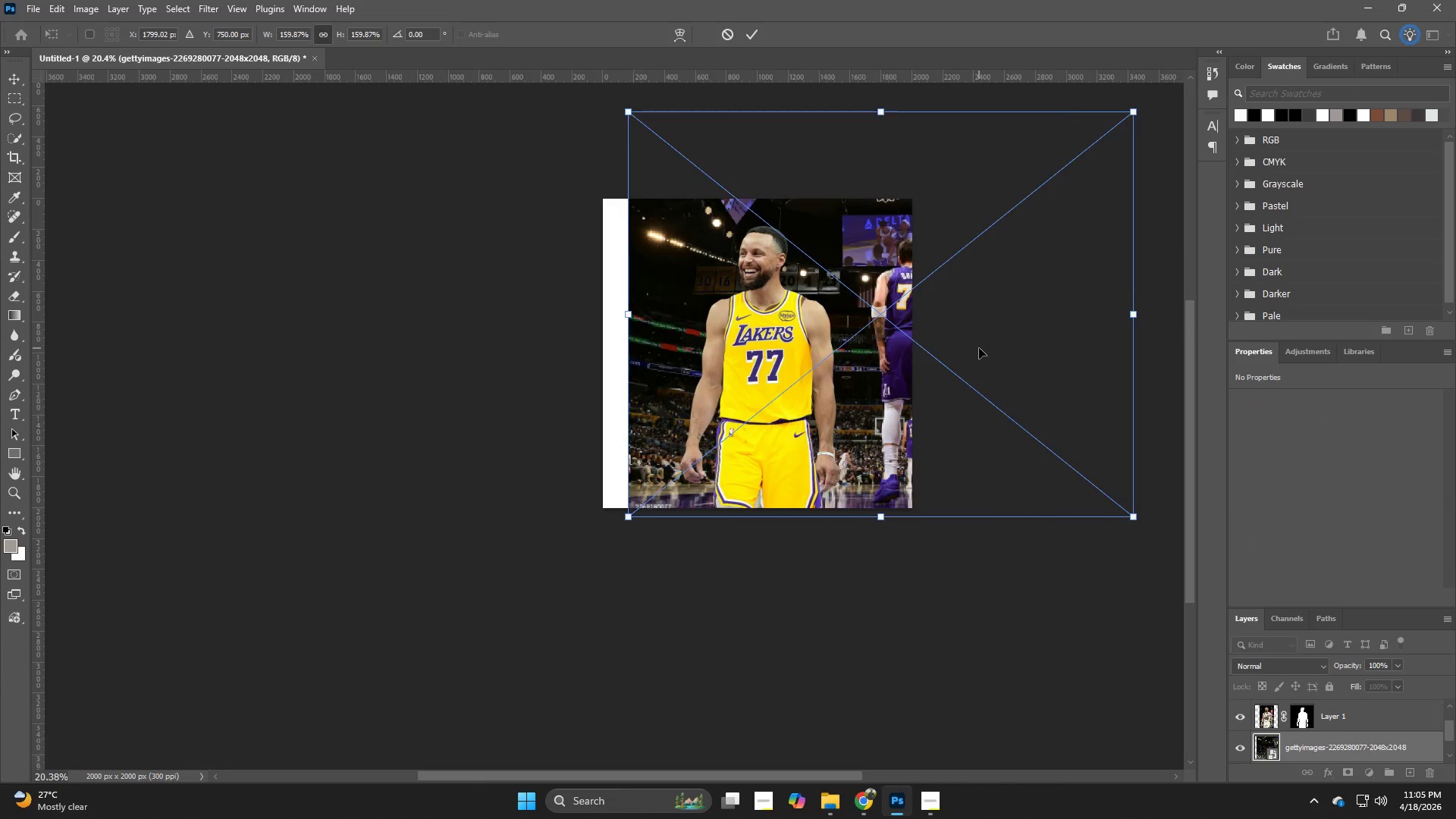 
key(NumpadEnter)
 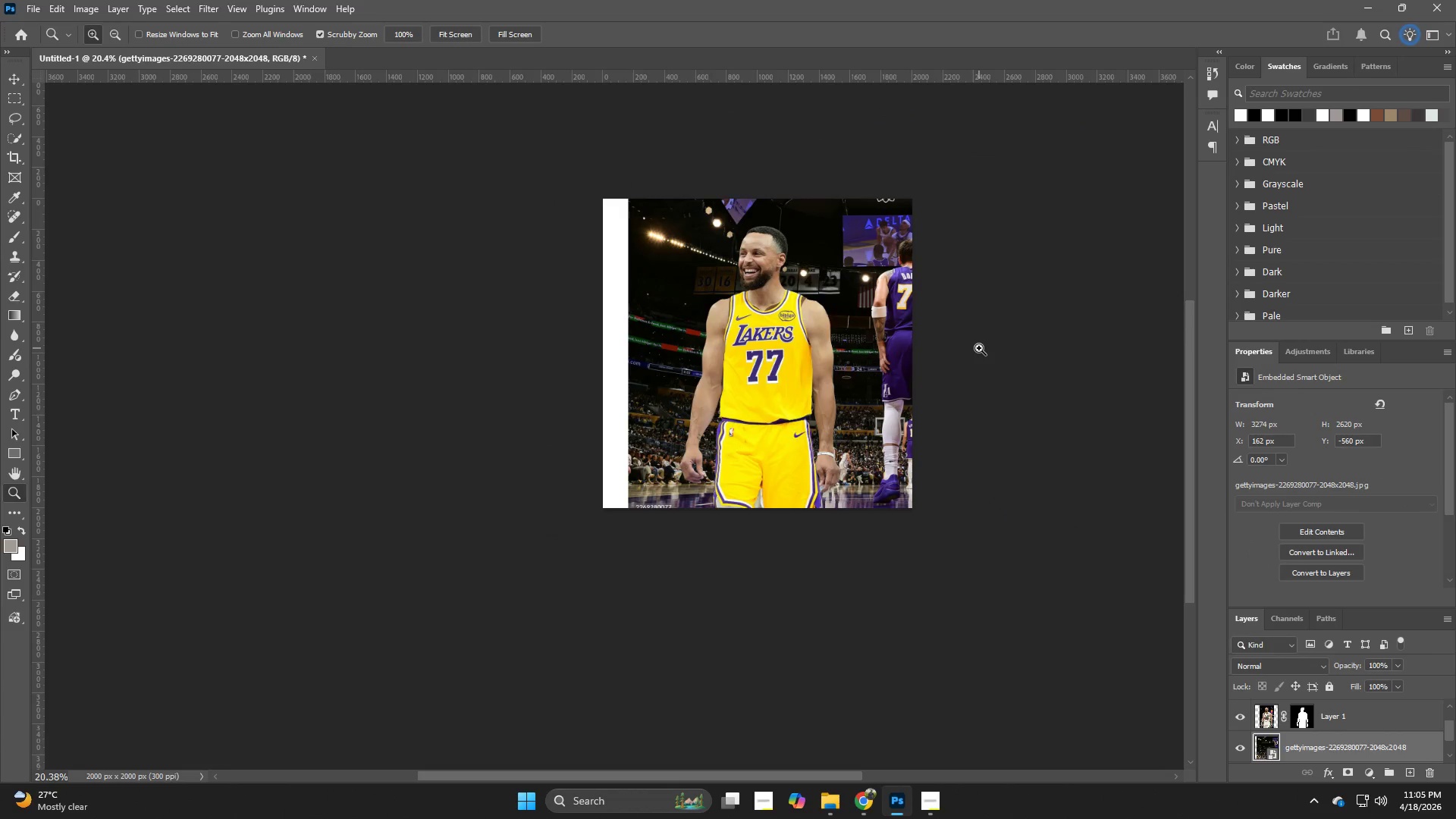 
hold_key(key=Z, duration=0.56)
 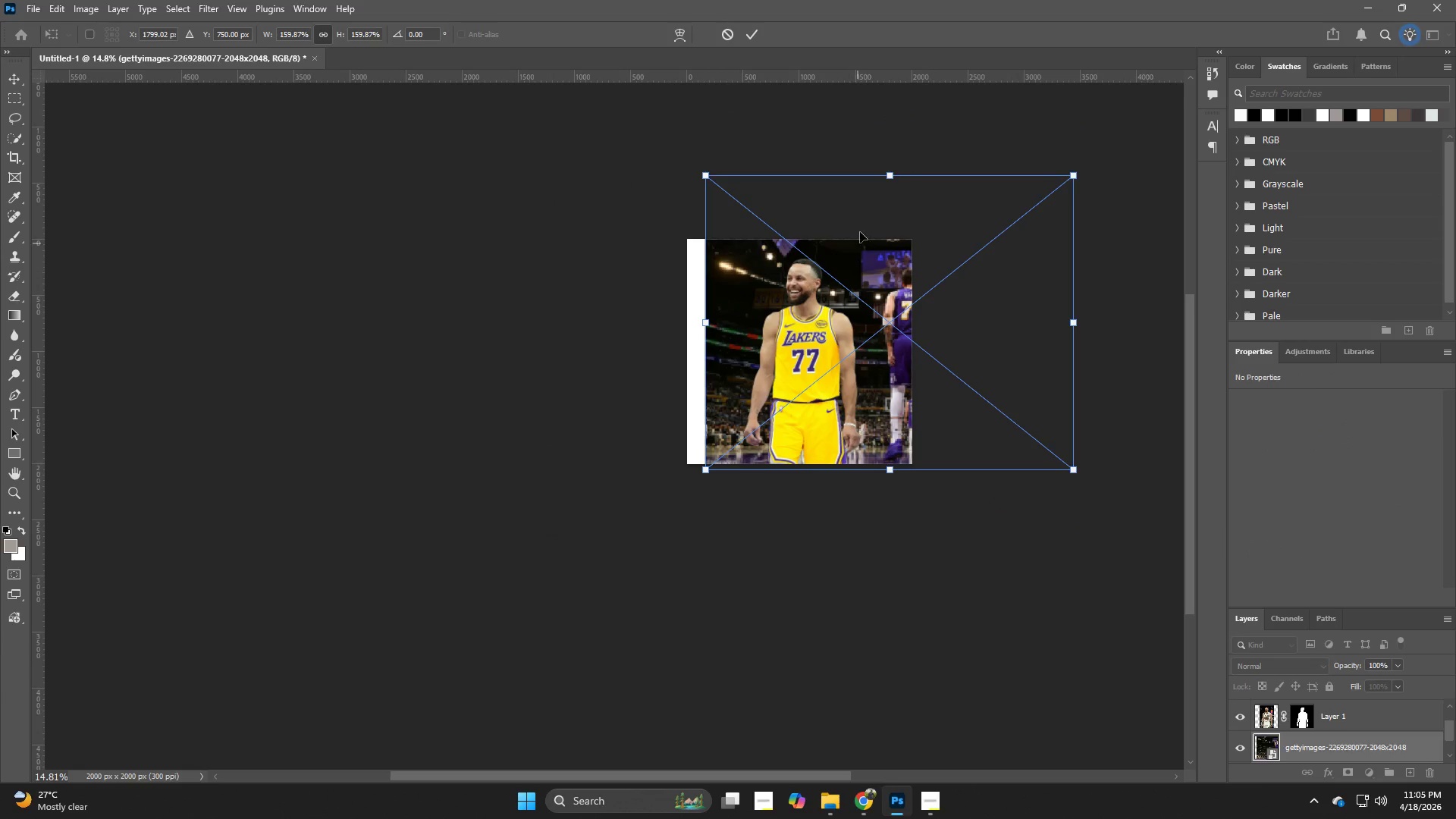 
left_click_drag(start_coordinate=[967, 348], to_coordinate=[940, 357])
 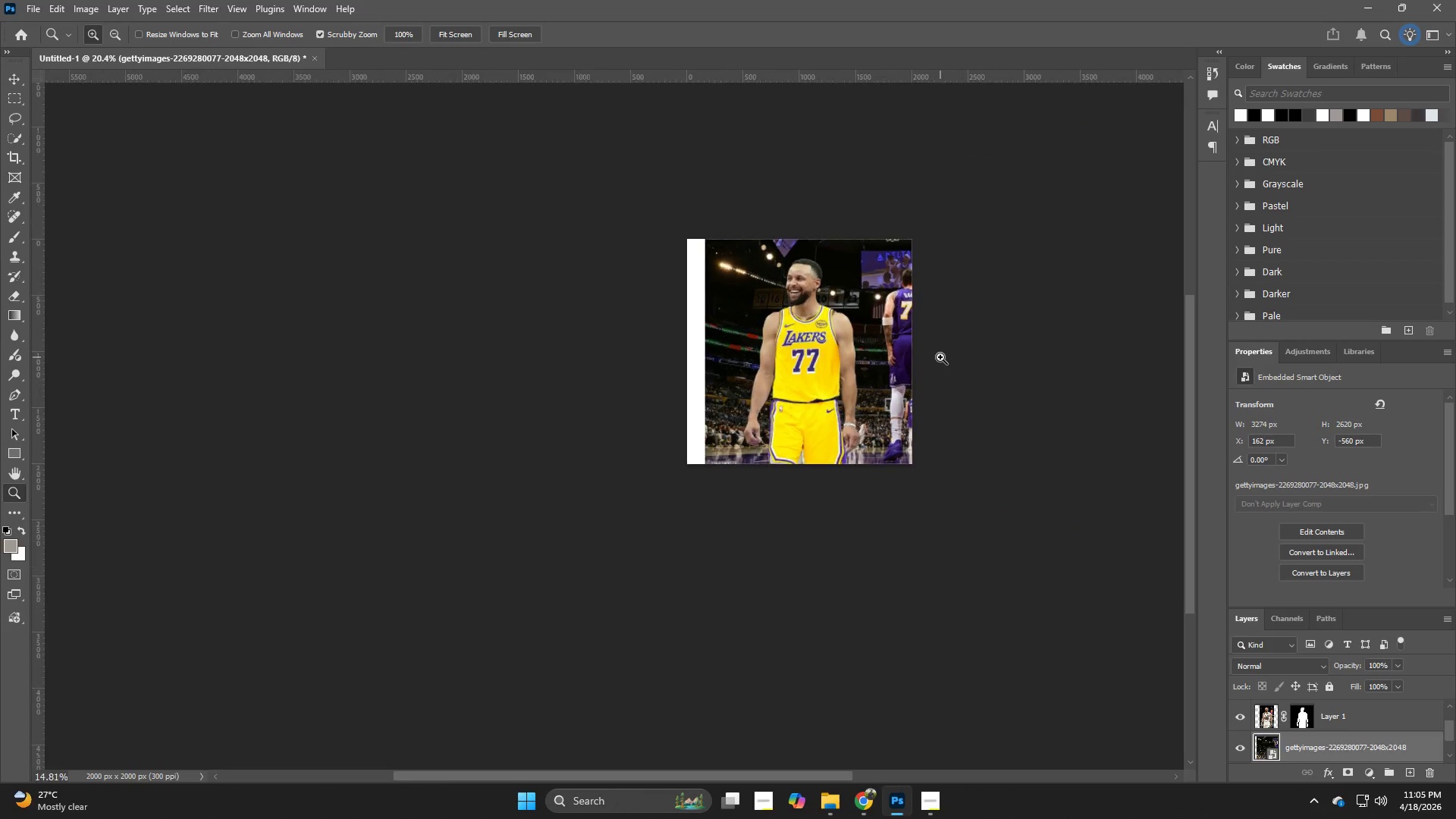 
key(Control+T)
 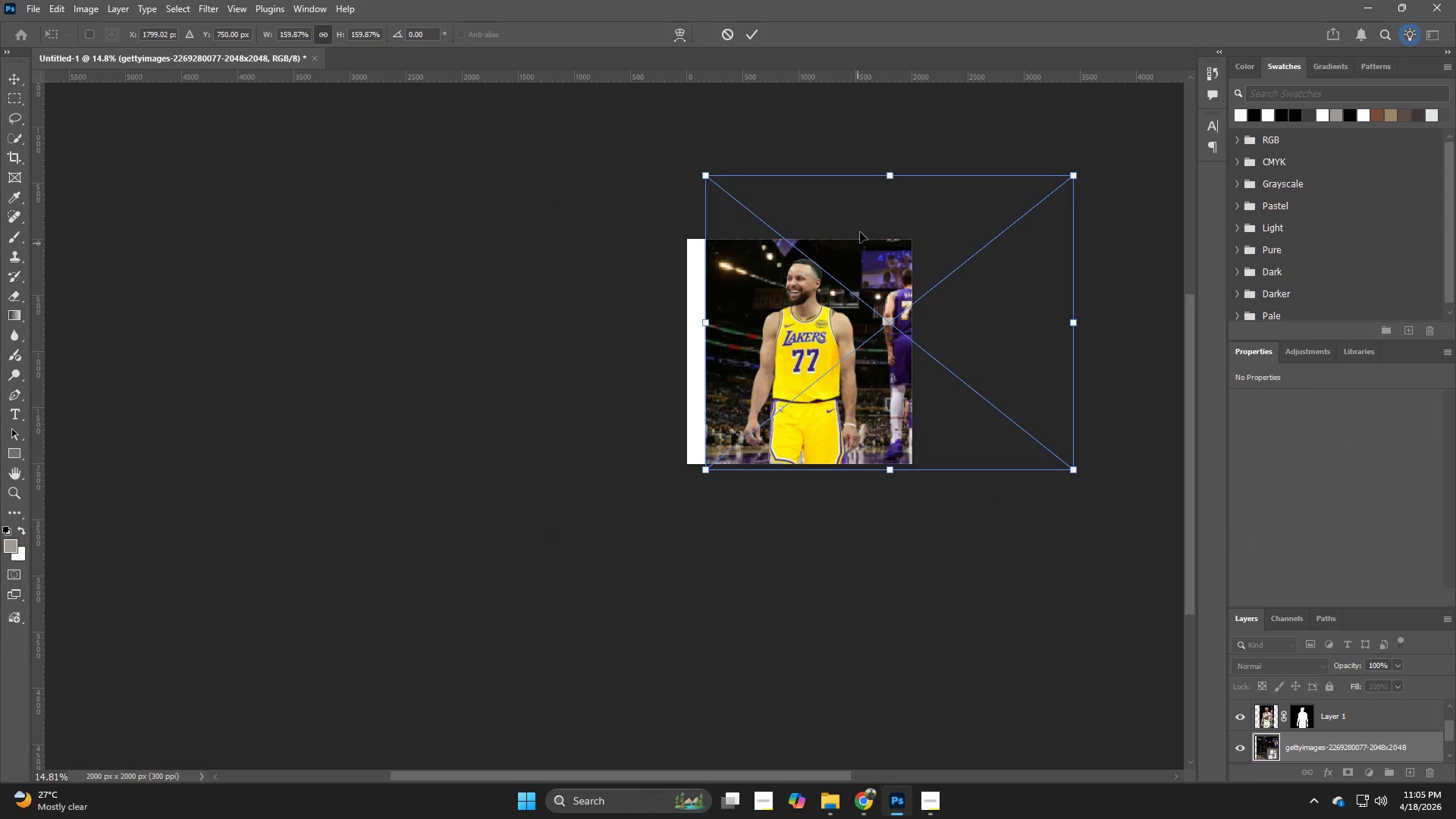 
hold_key(key=AltLeft, duration=1.41)
left_click_drag(start_coordinate=[704, 322], to_coordinate=[610, 335])
 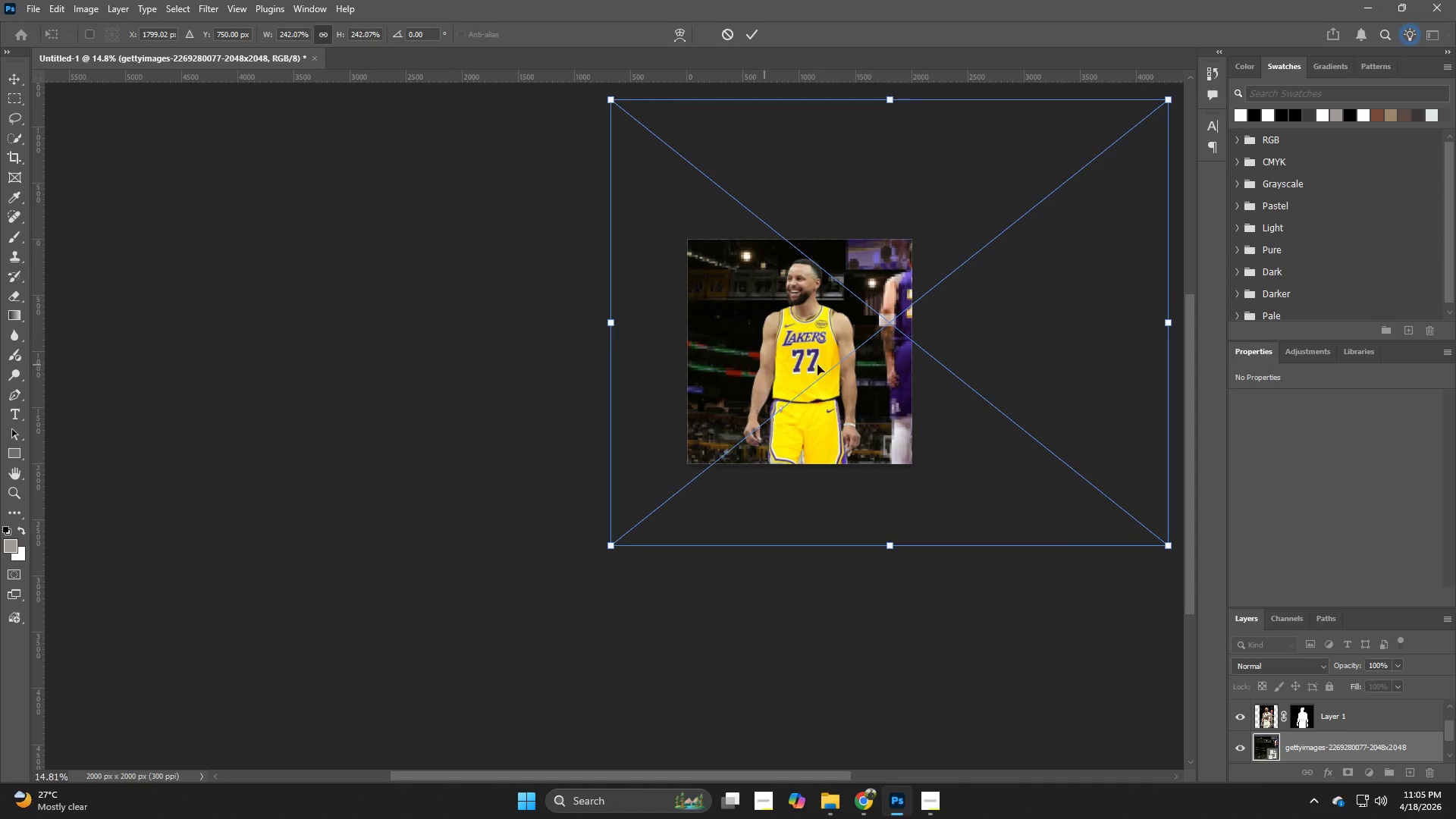 
left_click_drag(start_coordinate=[834, 358], to_coordinate=[877, 322])
 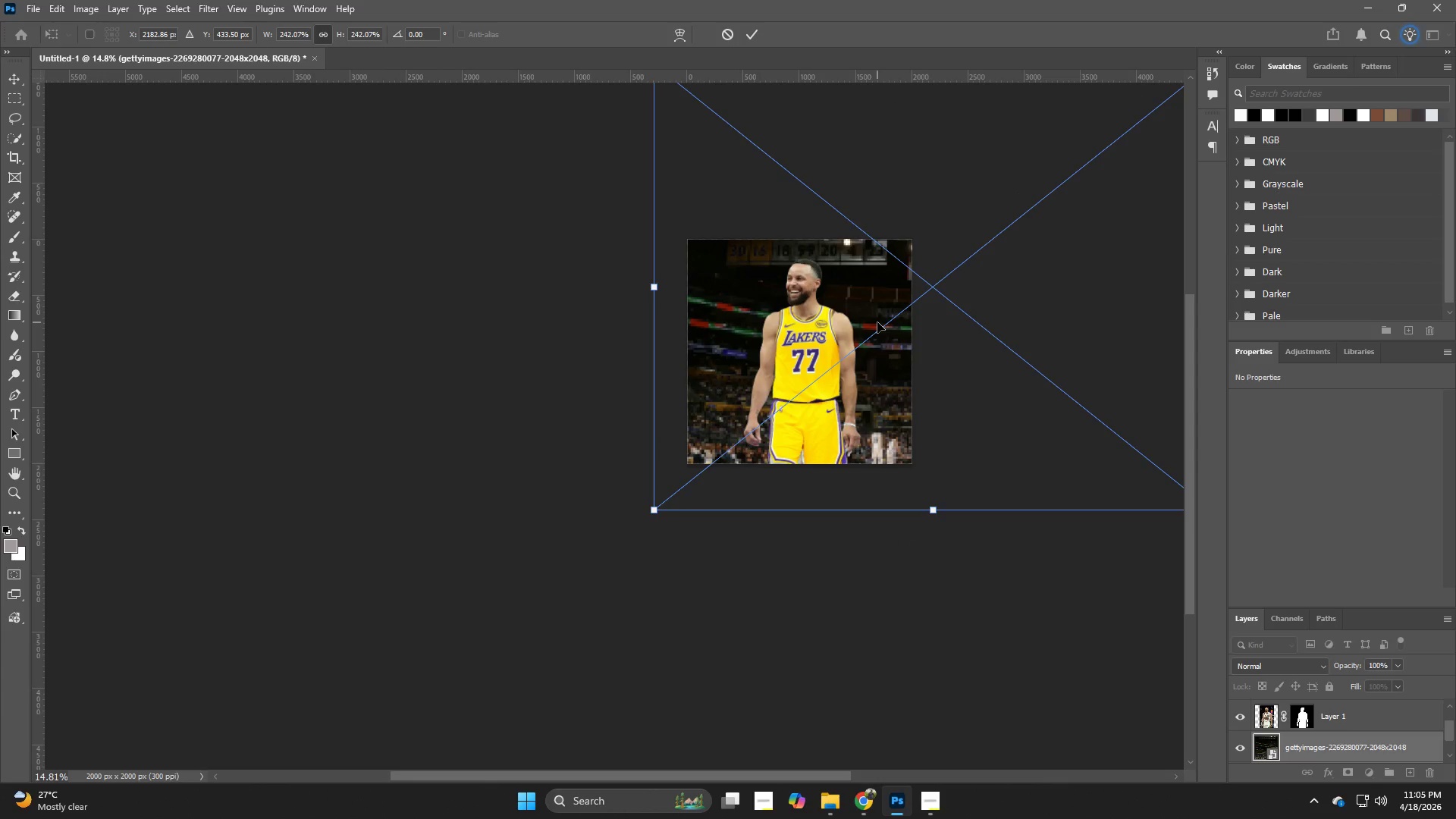 
left_click_drag(start_coordinate=[877, 322], to_coordinate=[881, 308])
 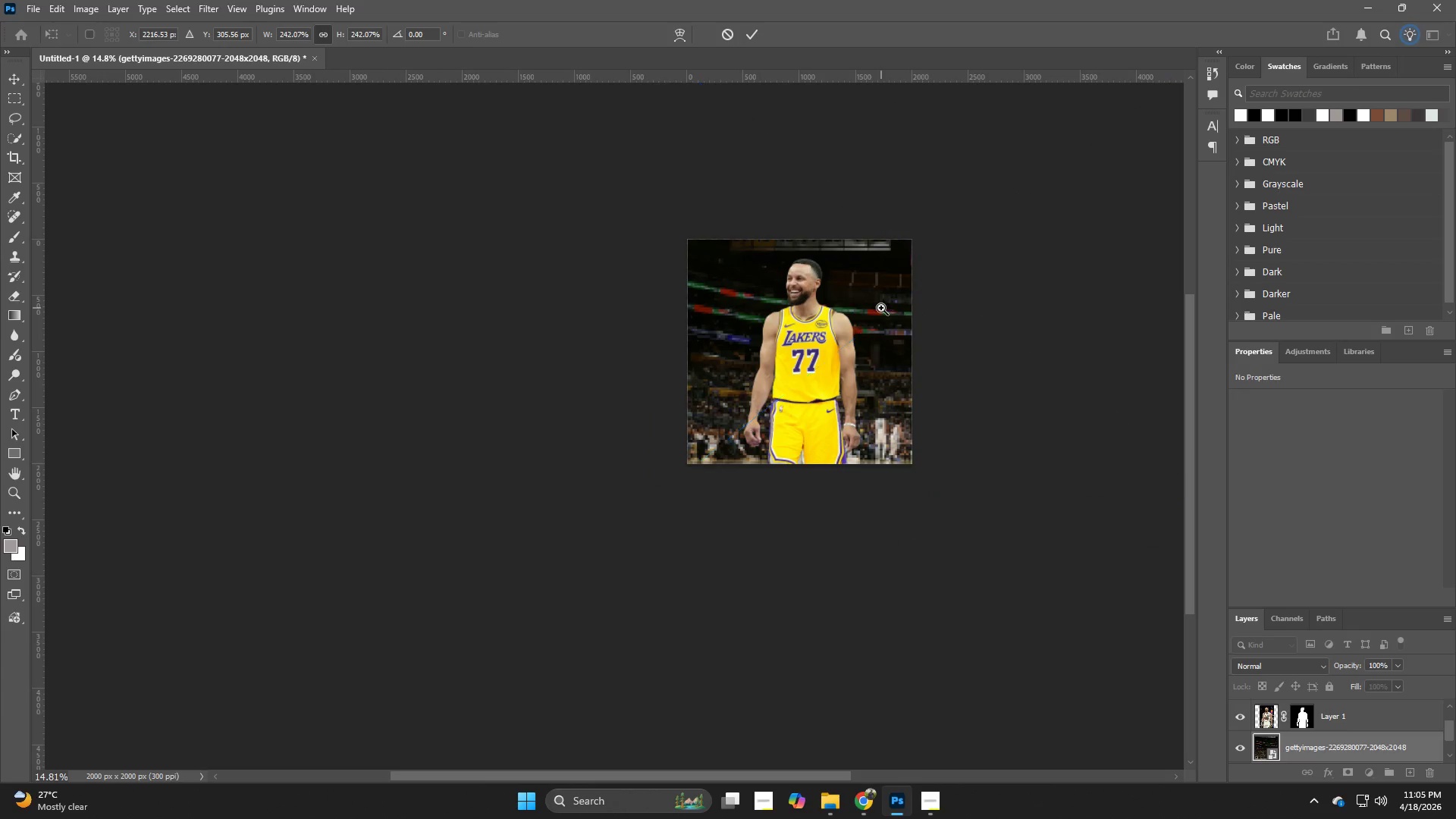 
key(NumpadEnter)
 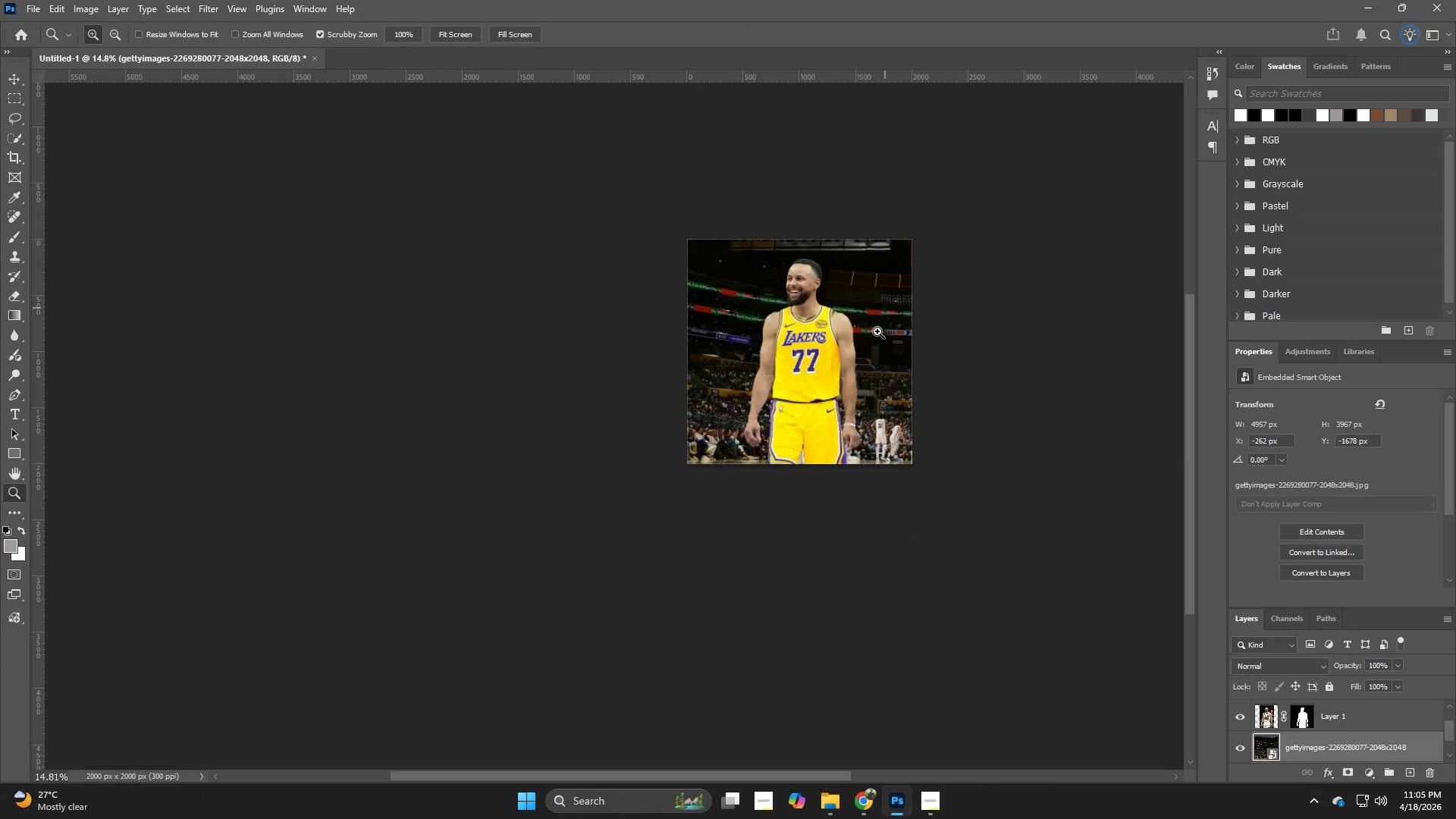 
hold_key(key=Z, duration=1.51)
 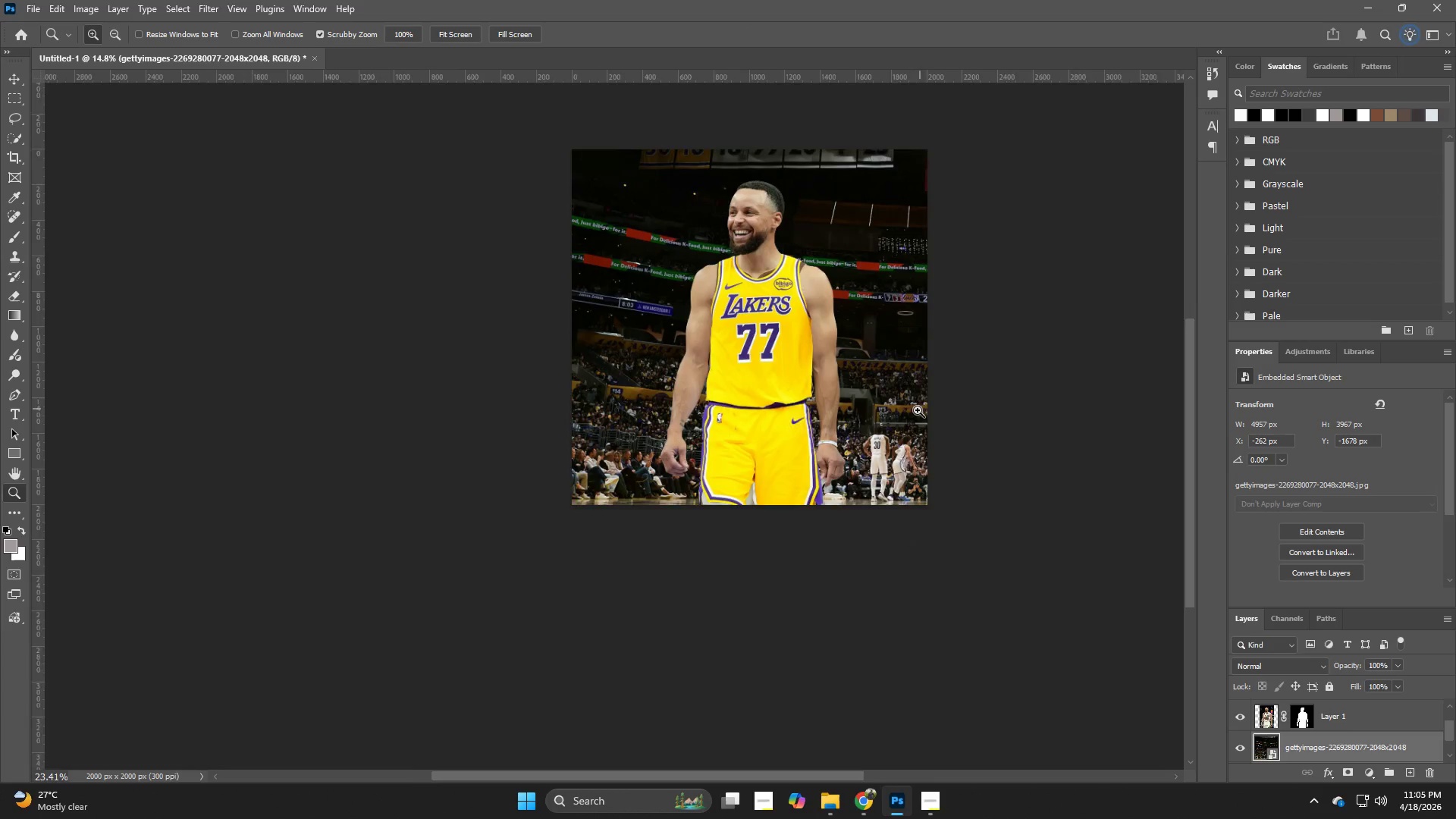 
left_click_drag(start_coordinate=[886, 394], to_coordinate=[905, 413])
 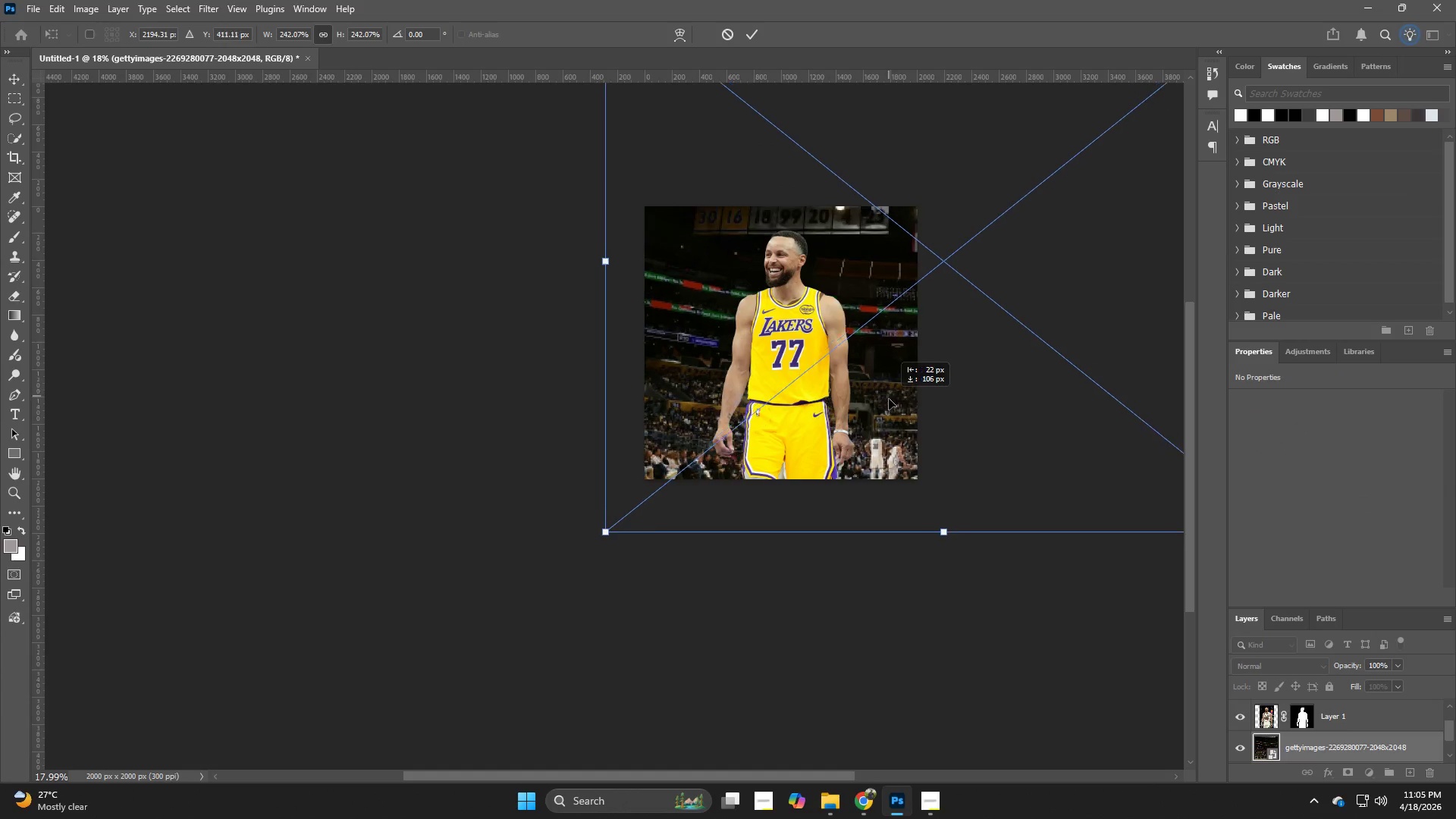 
hold_key(key=Z, duration=0.86)
 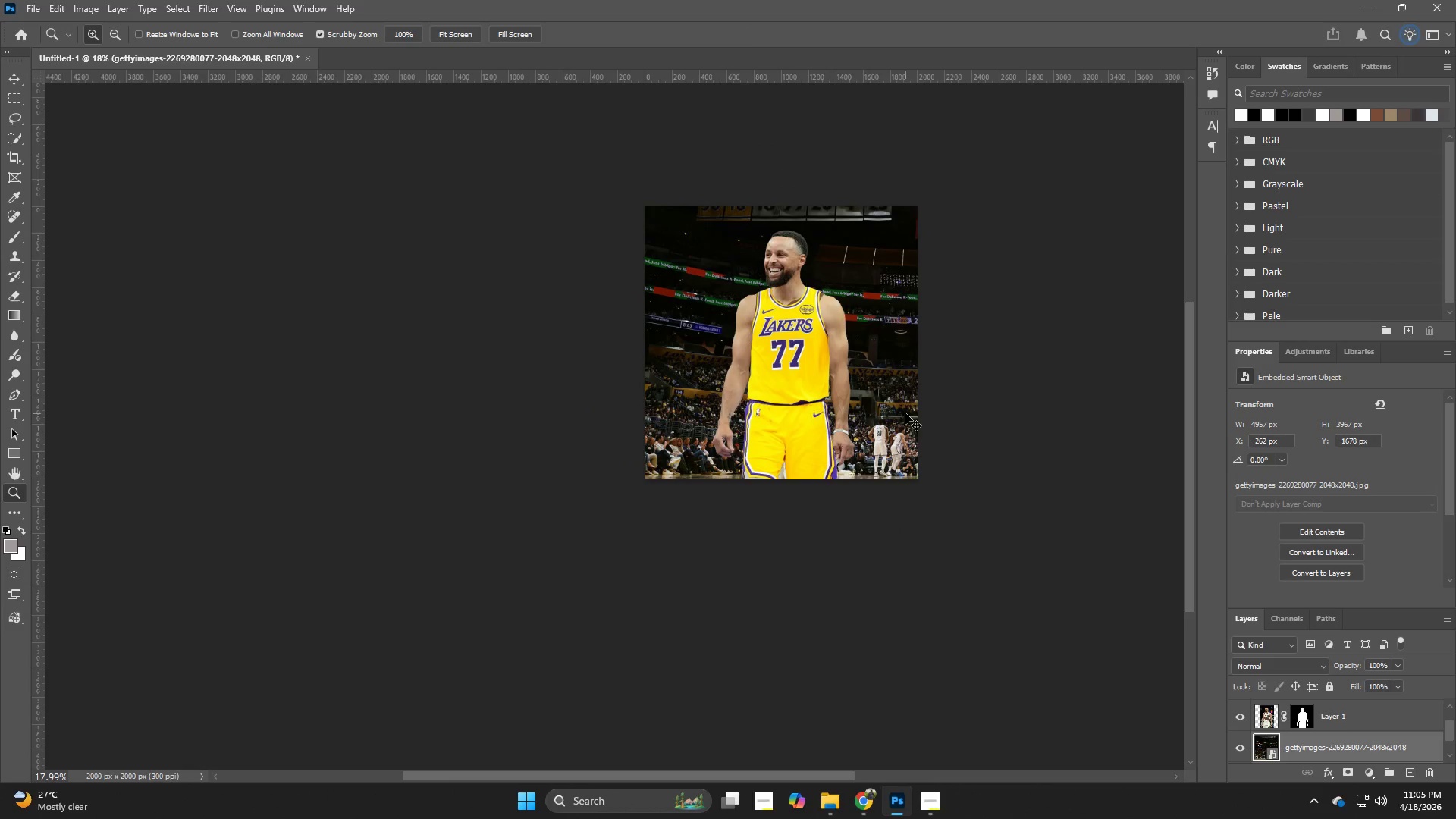 
key(Control+T)
 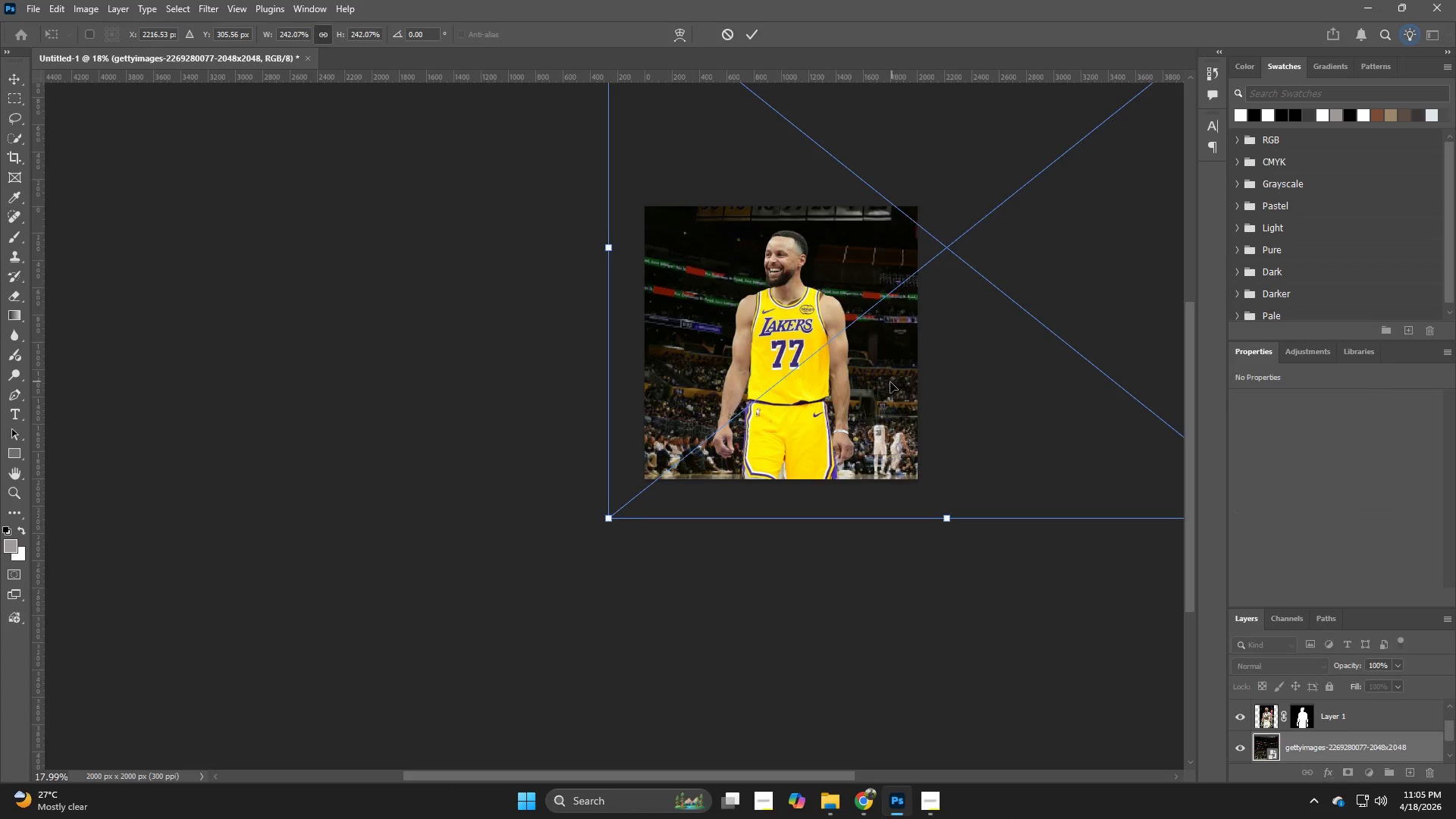 
left_click_drag(start_coordinate=[892, 381], to_coordinate=[881, 479])
 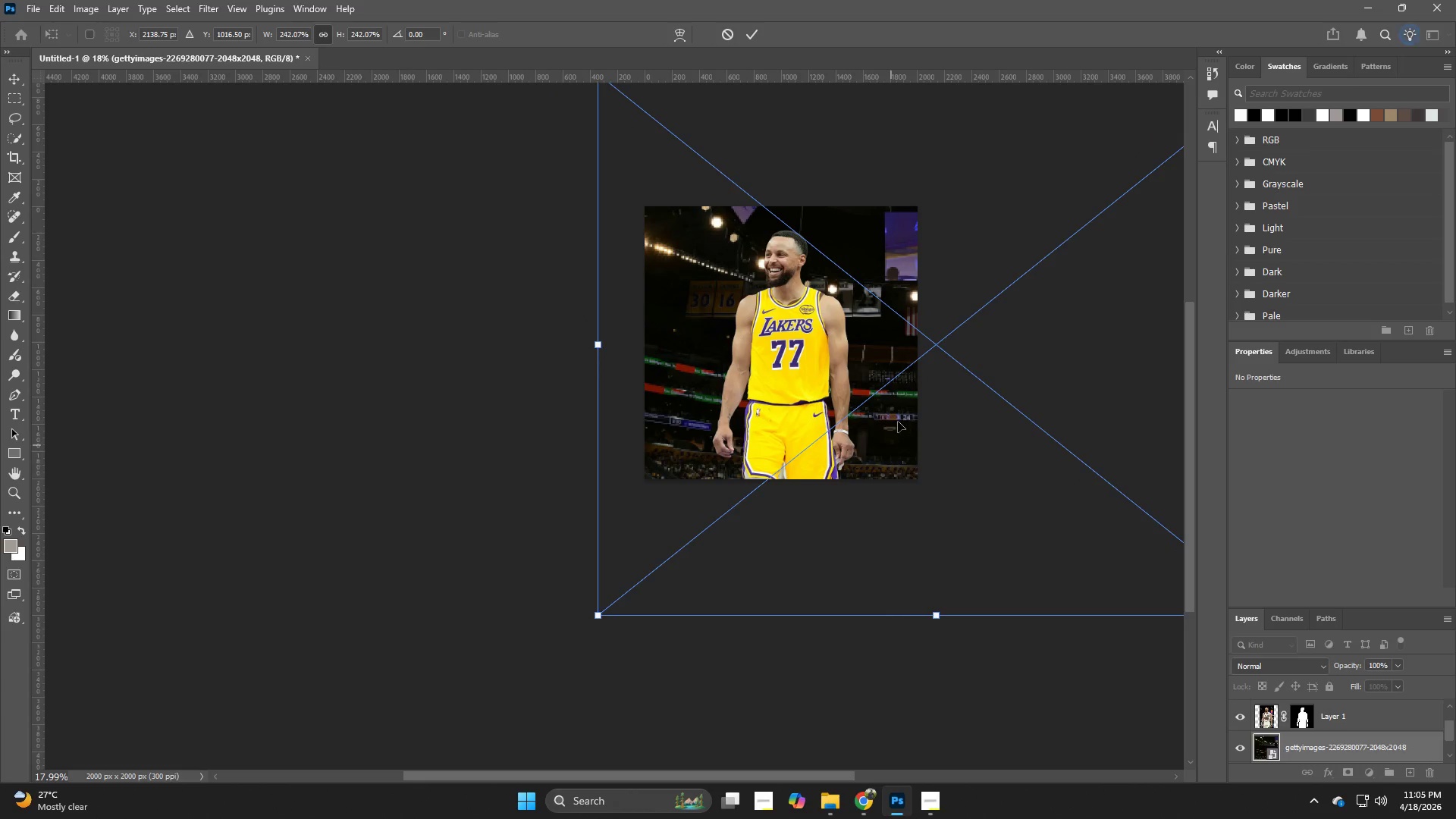 
left_click_drag(start_coordinate=[898, 419], to_coordinate=[903, 379])
 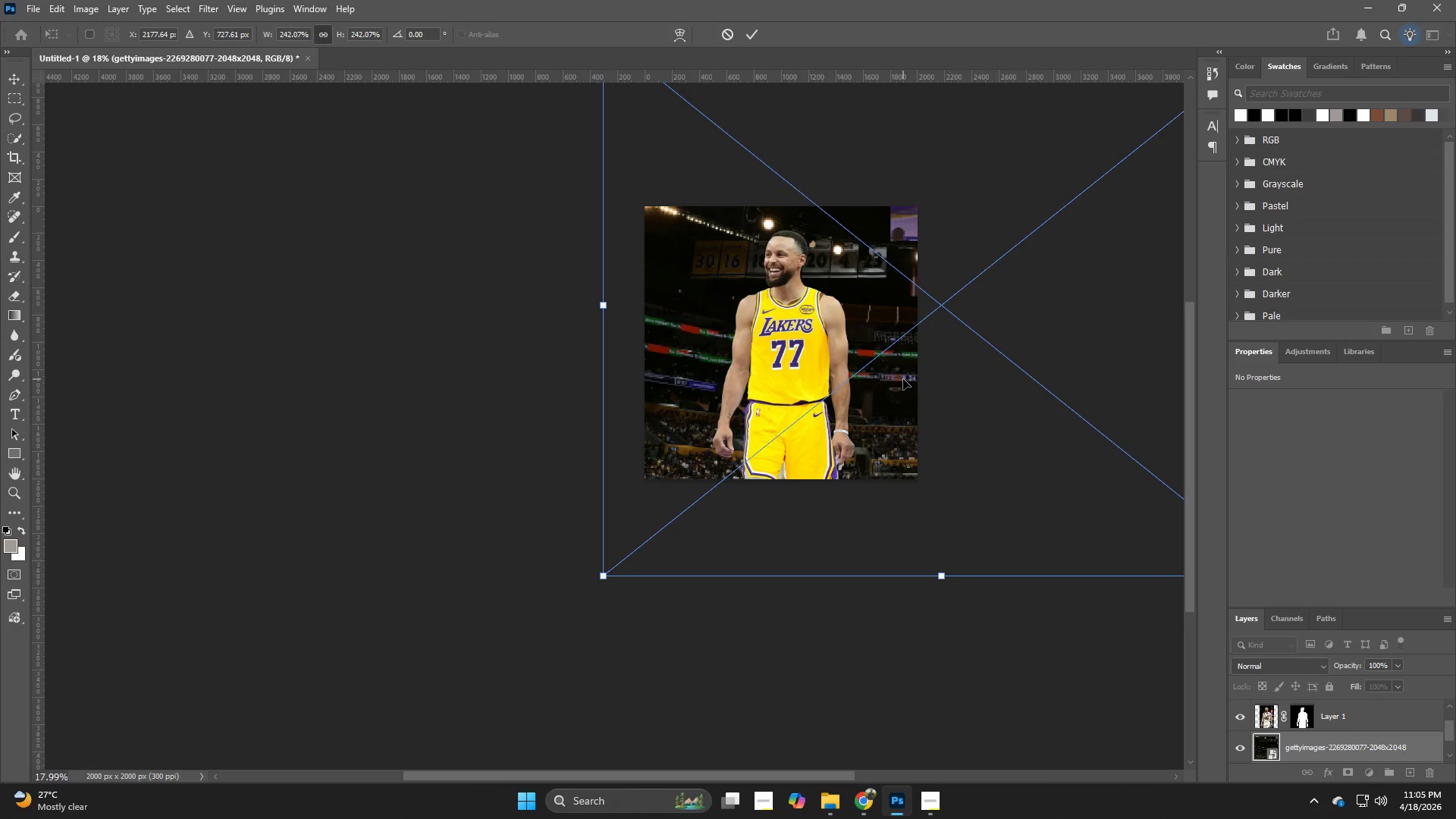 
key(NumpadEnter)
 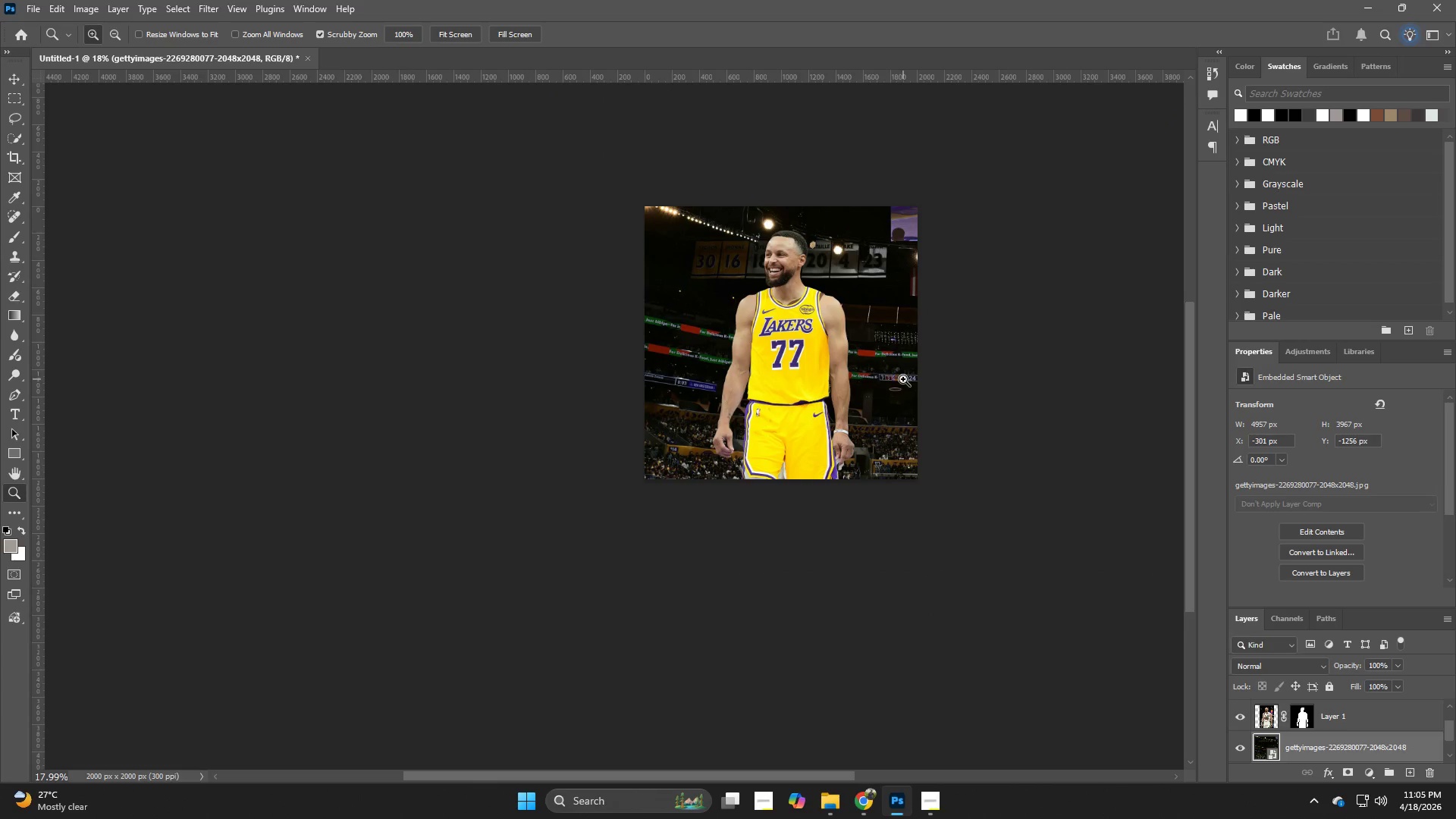 
hold_key(key=Z, duration=1.36)
 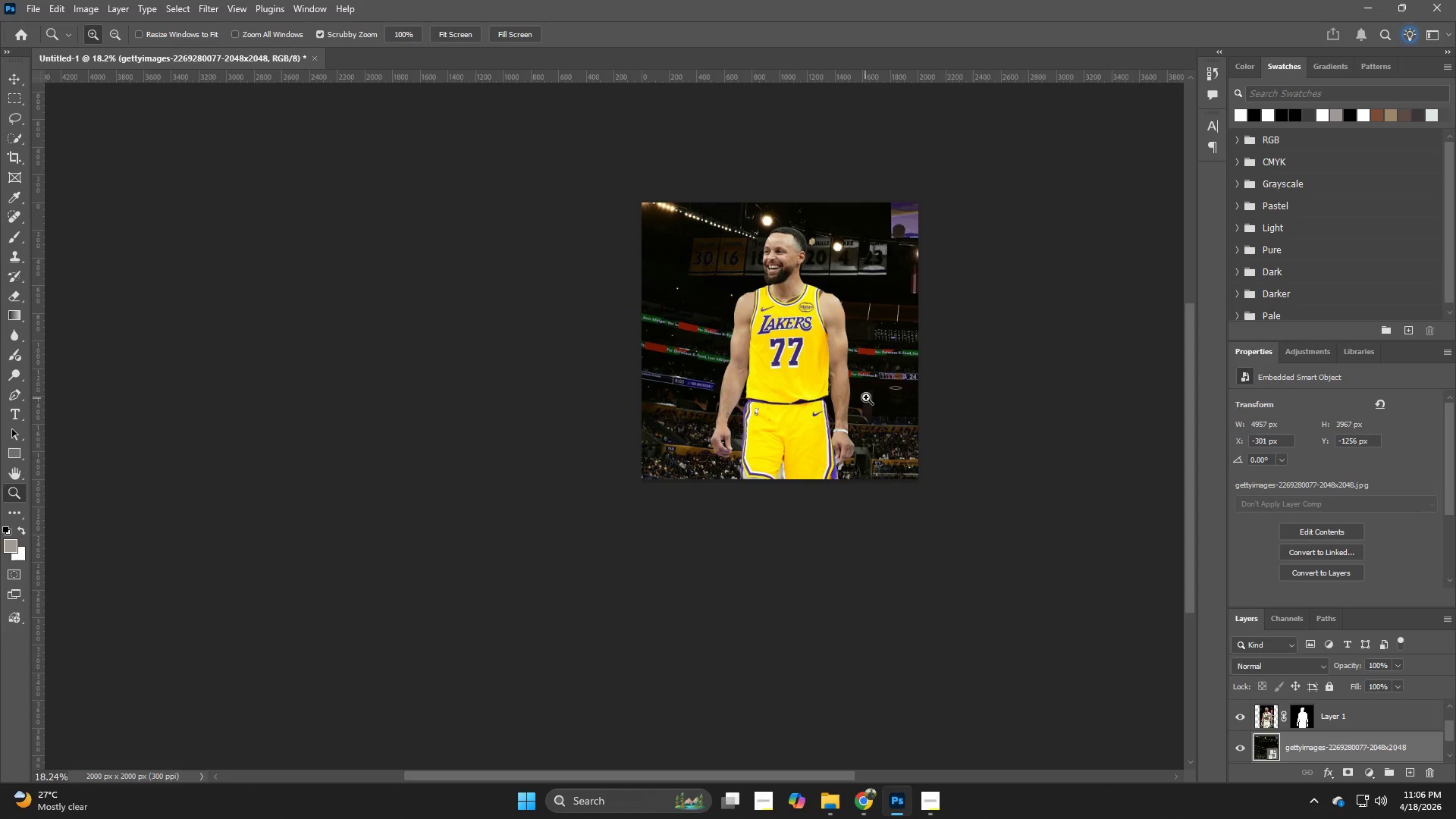 
left_click_drag(start_coordinate=[876, 460], to_coordinate=[886, 485])
 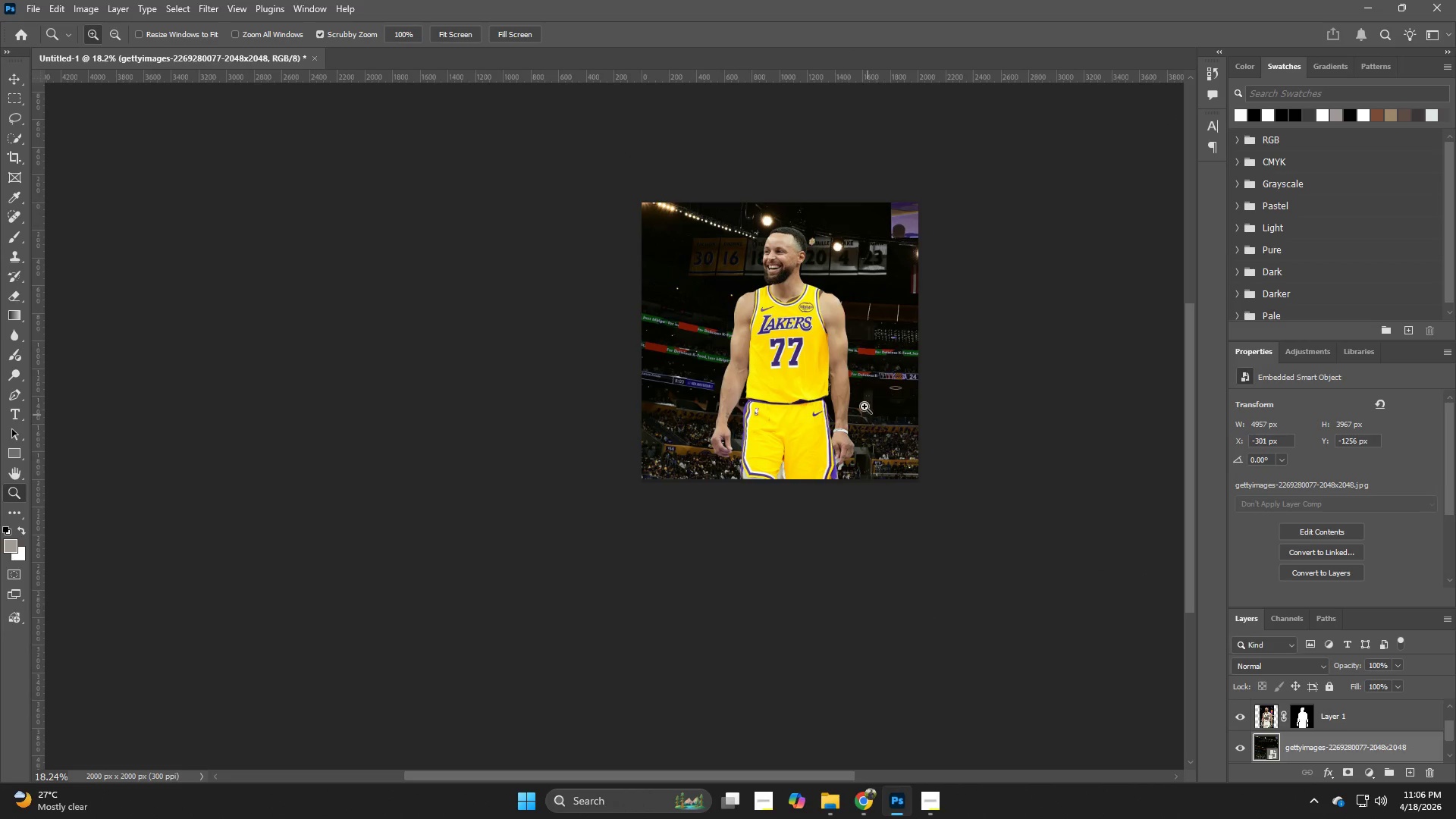 
hold_key(key=Z, duration=1.33)
 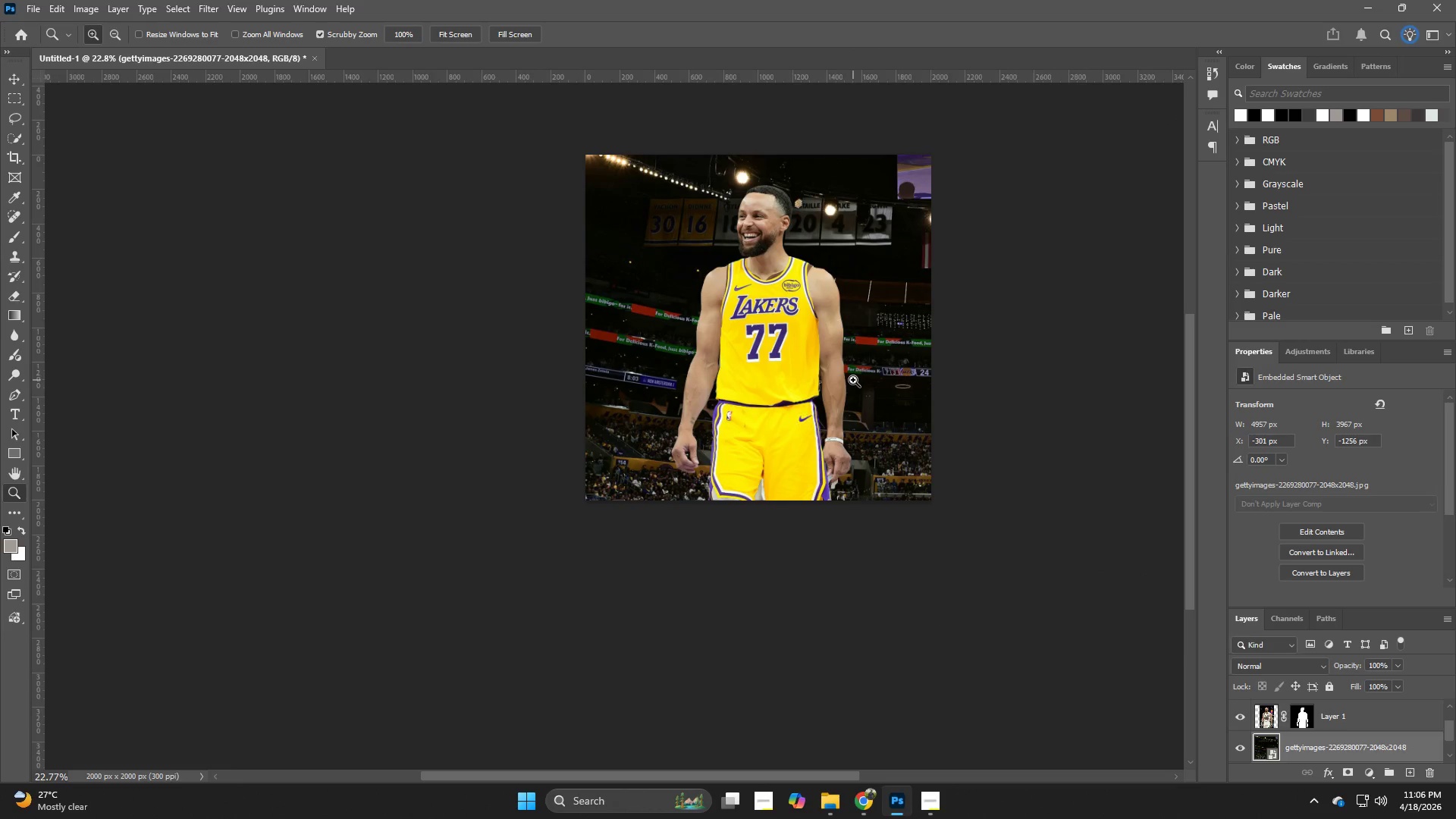 
left_click_drag(start_coordinate=[867, 394], to_coordinate=[893, 404])
 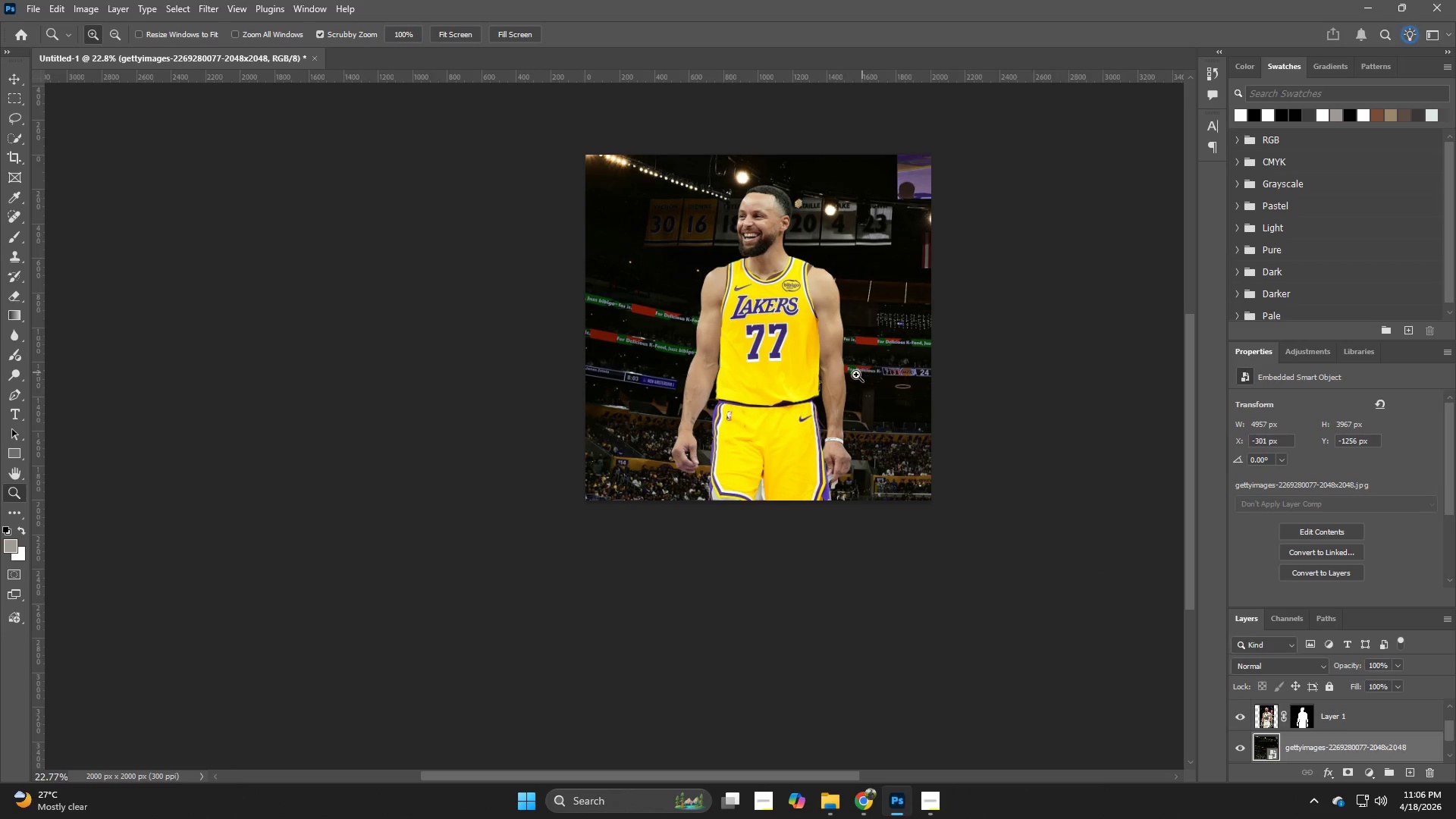 
key(Alt+Tab)
 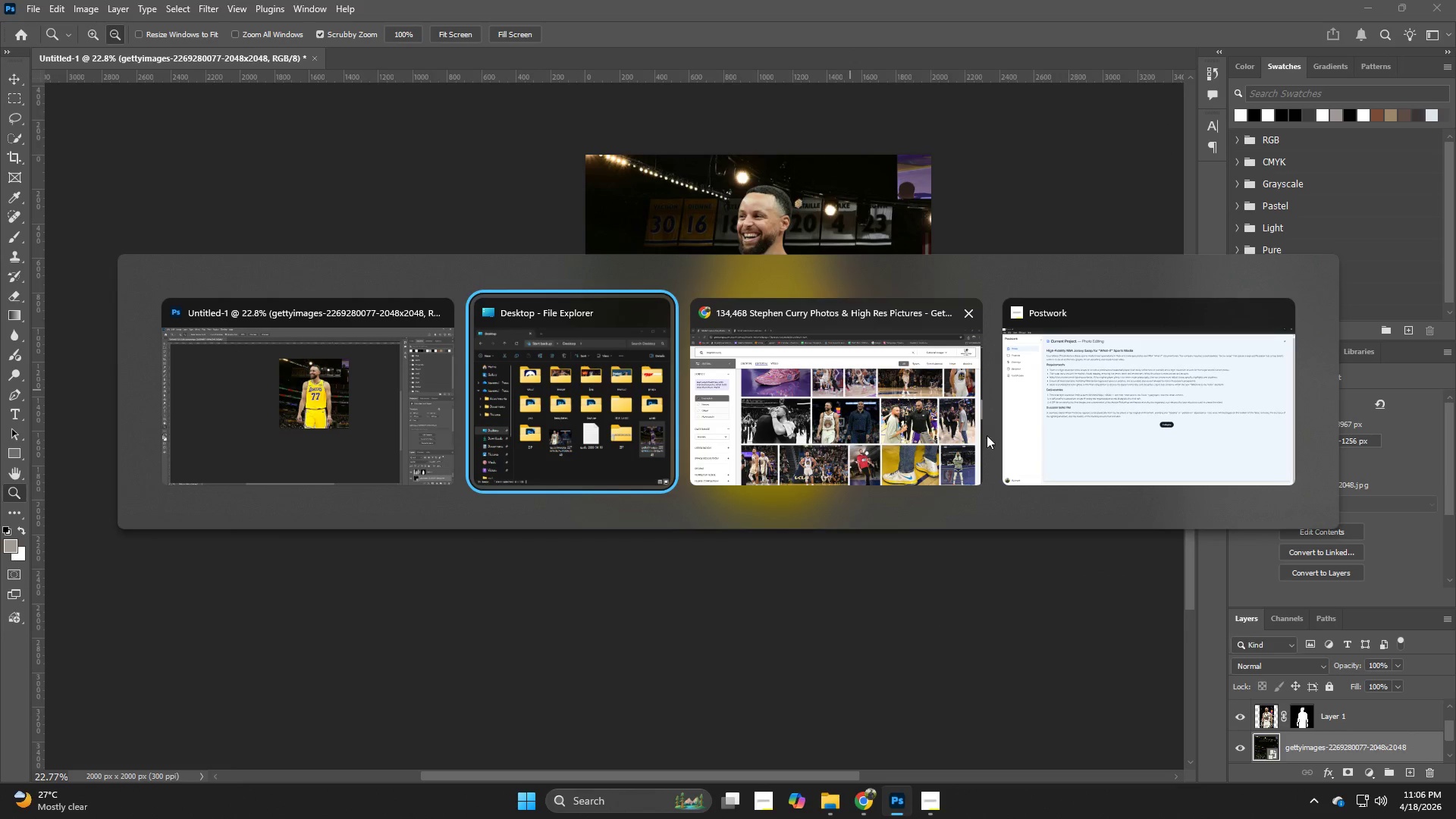 
left_click([1096, 444])